 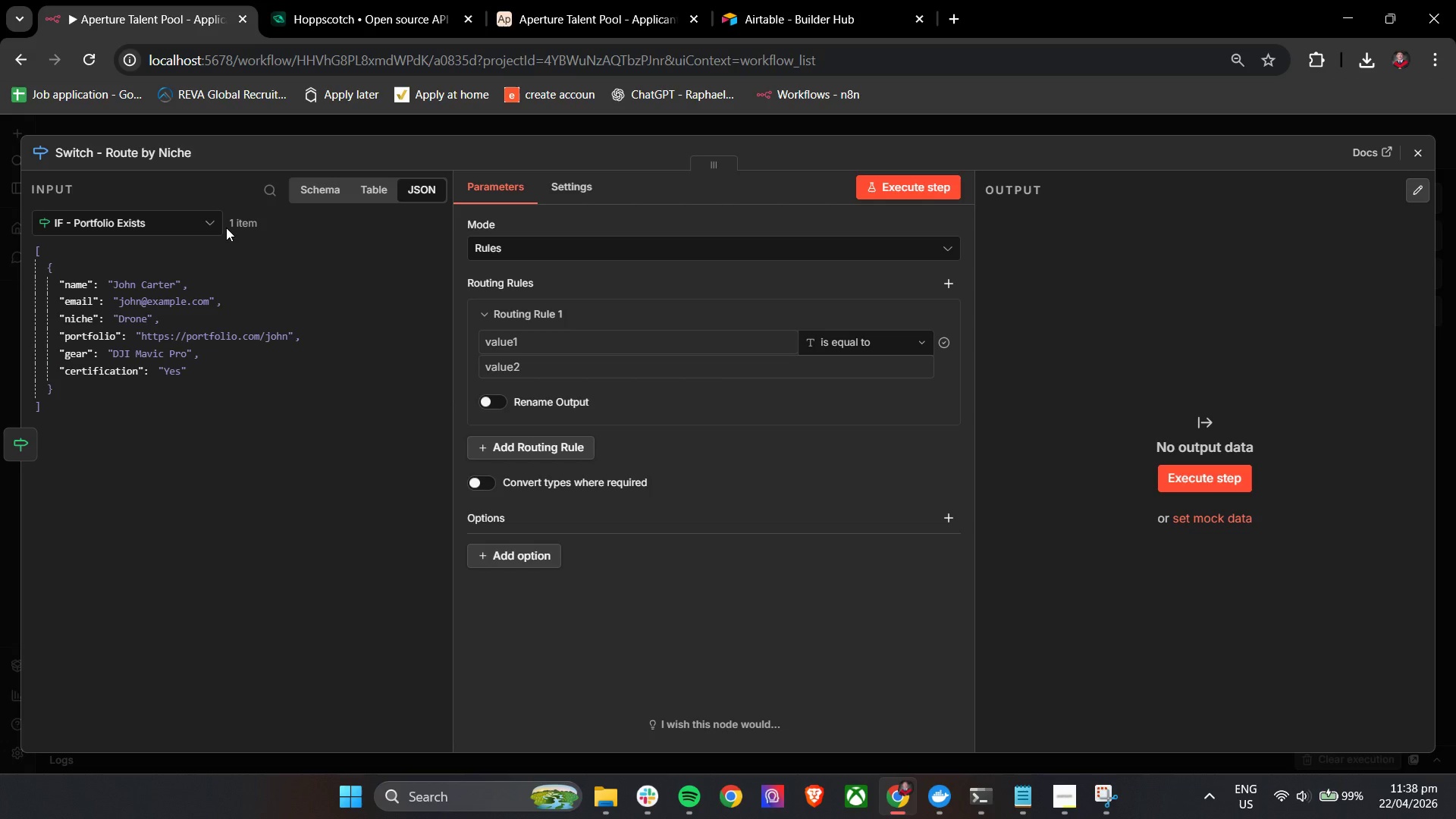 
left_click([570, 343])
 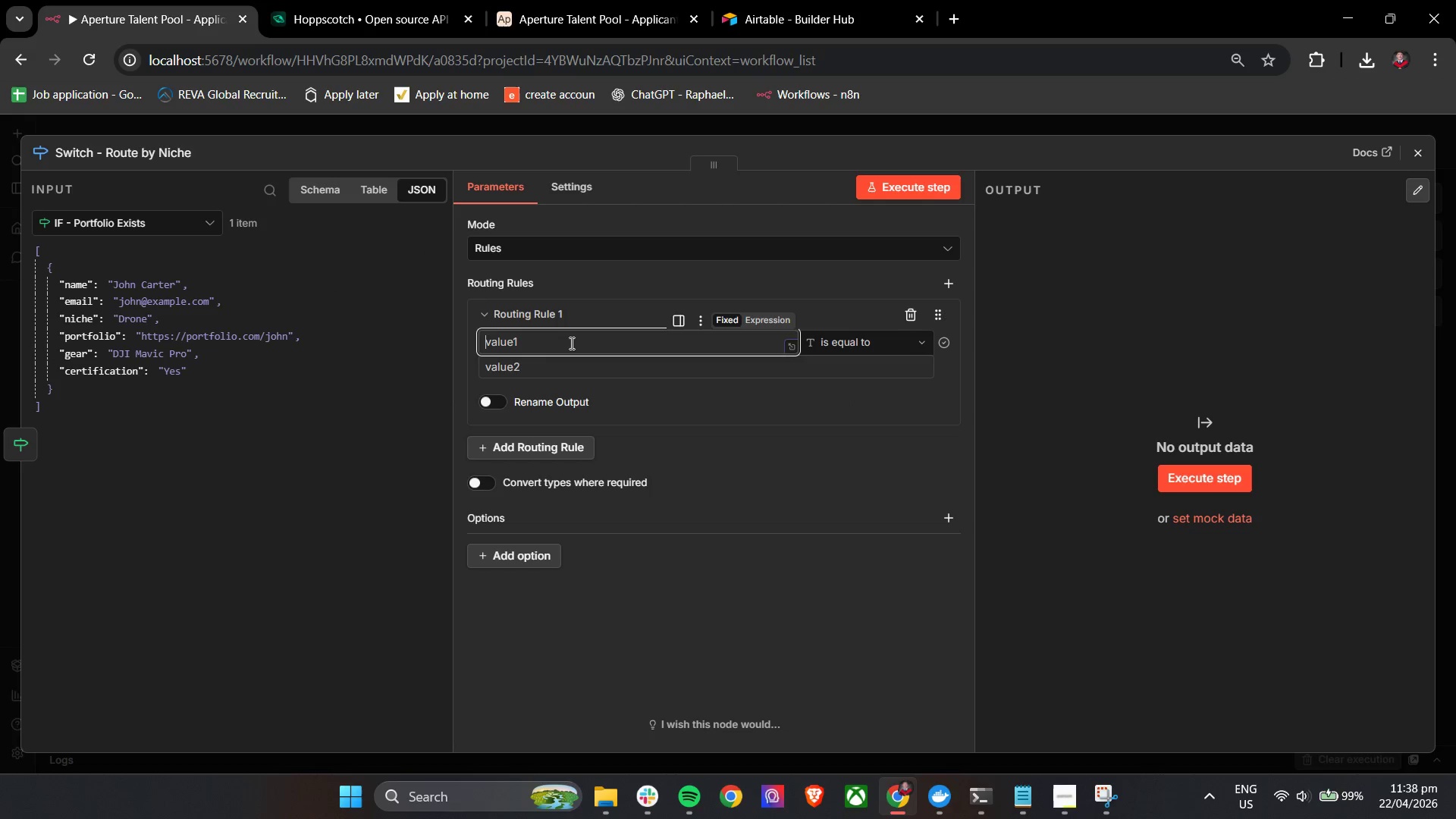 
wait(6.14)
 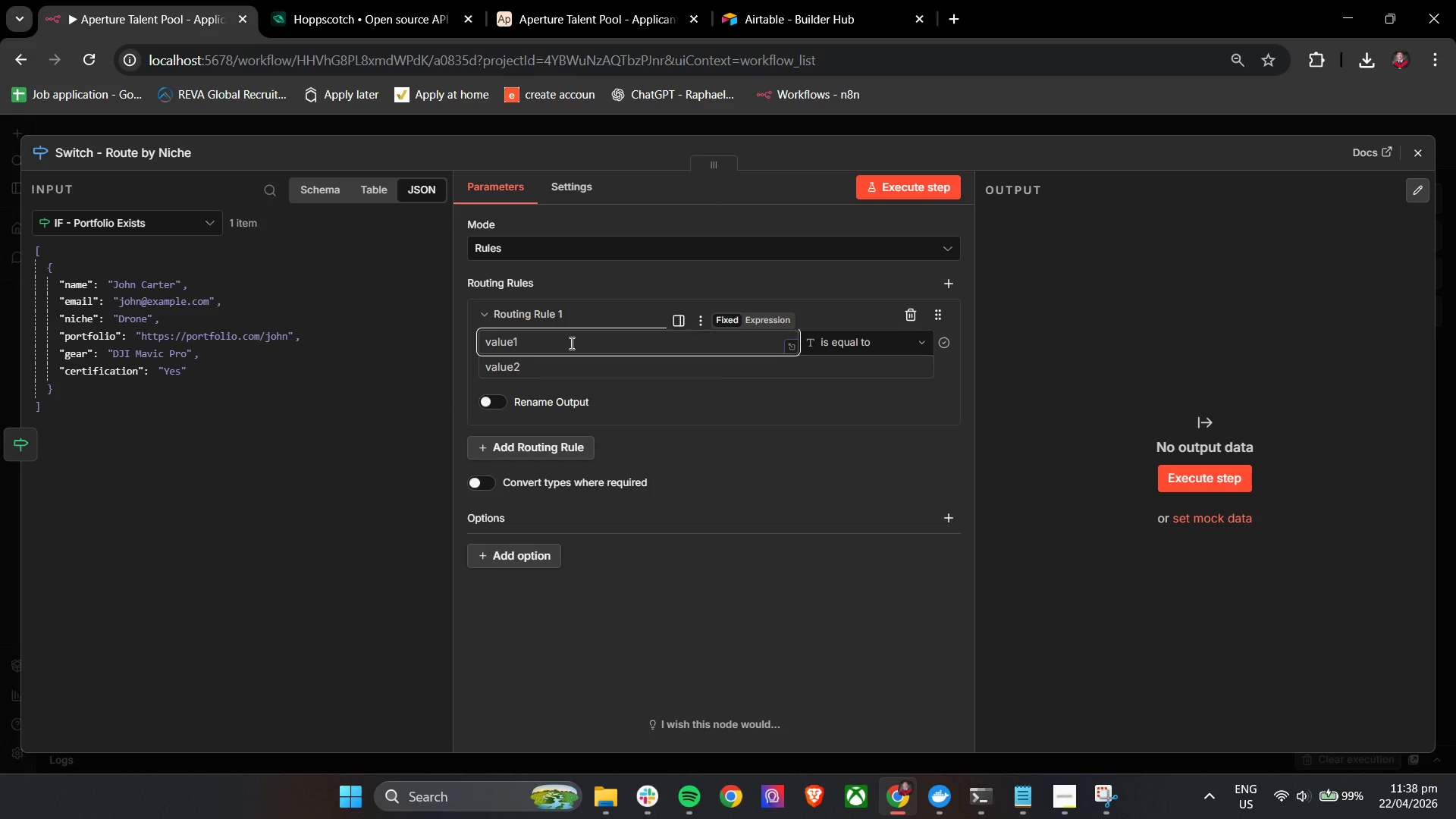 
left_click([551, 258])
 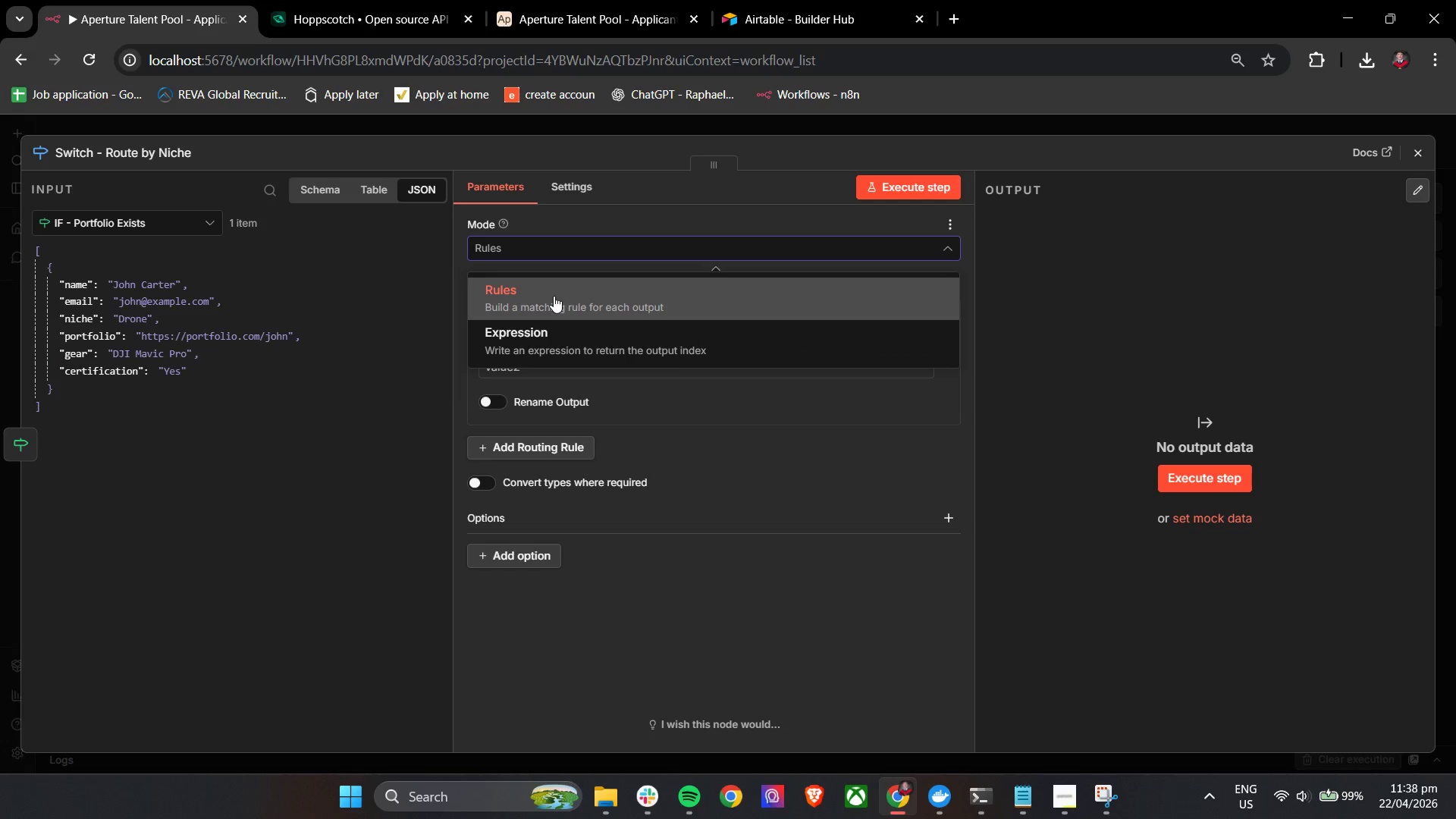 
left_click([553, 298])
 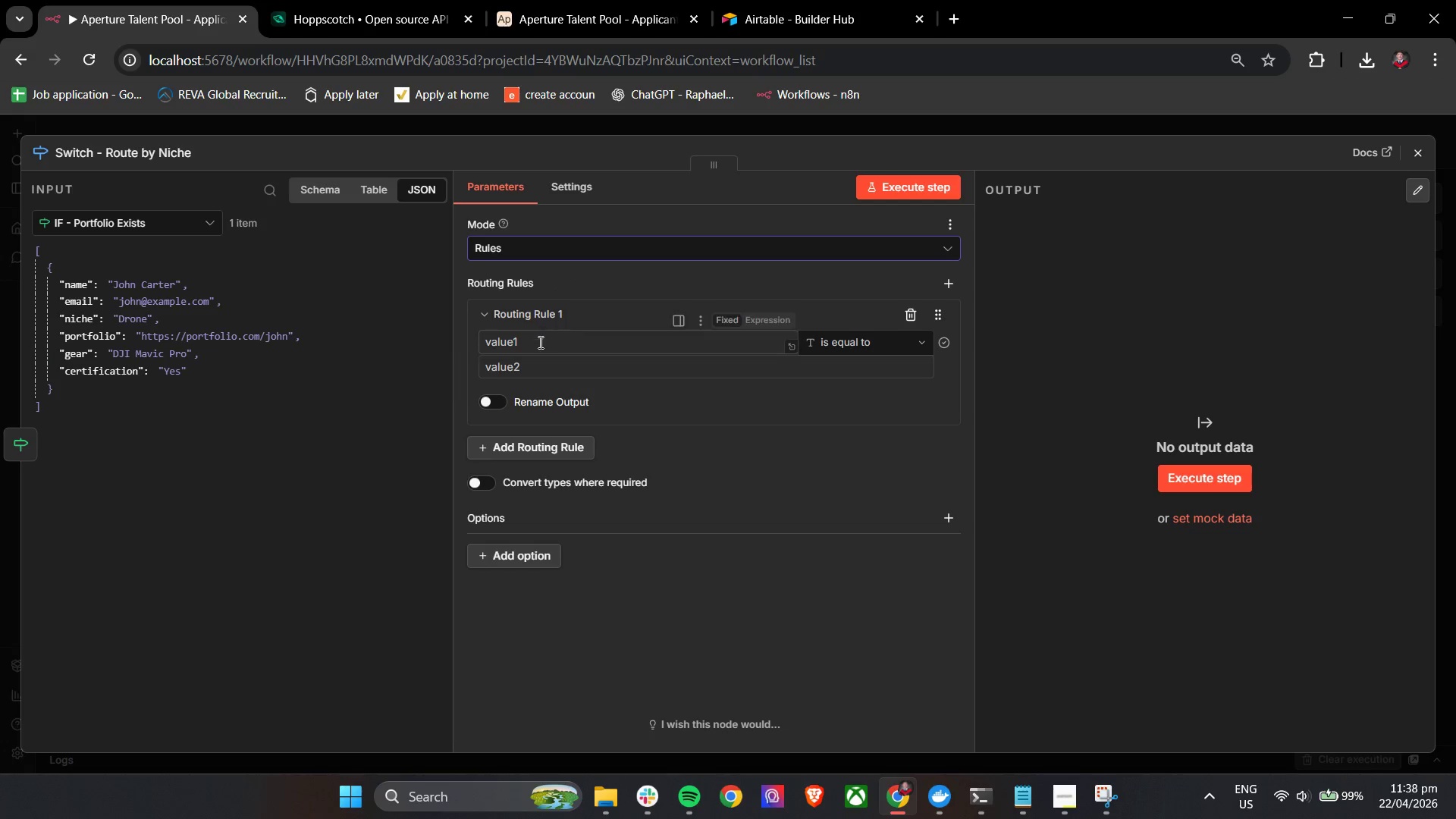 
left_click([539, 344])
 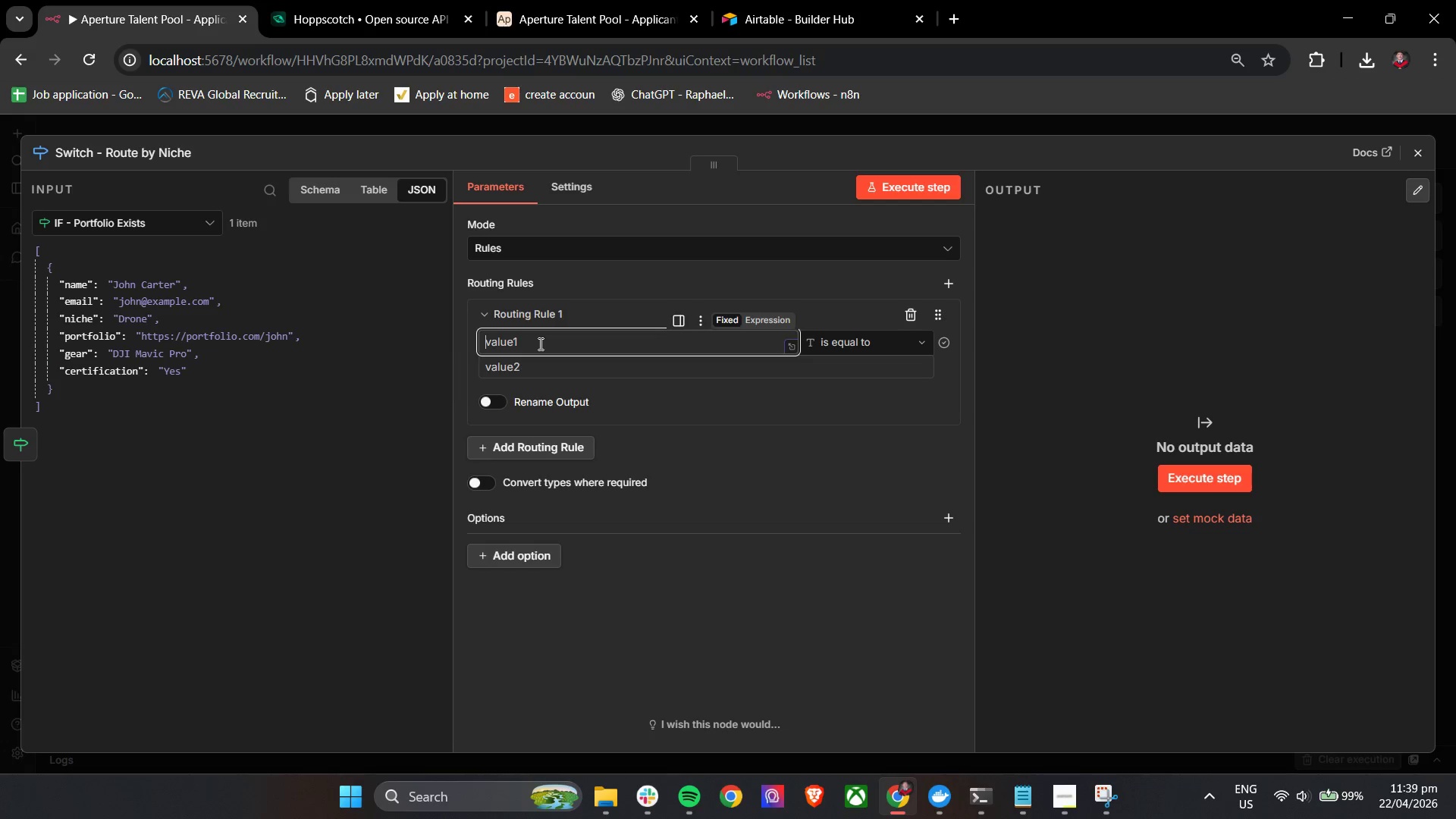 
wait(7.45)
 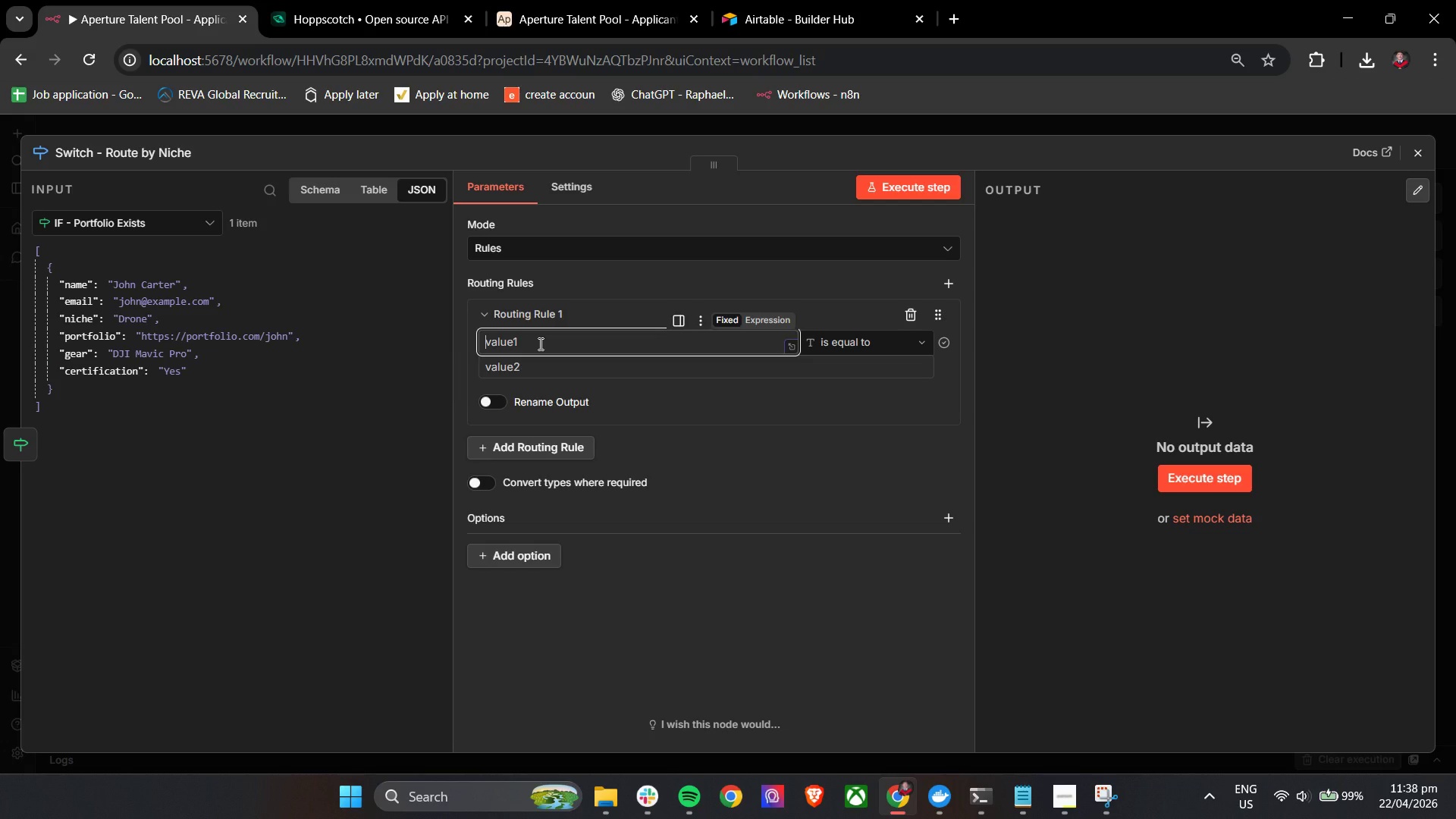 
double_click([568, 242])
 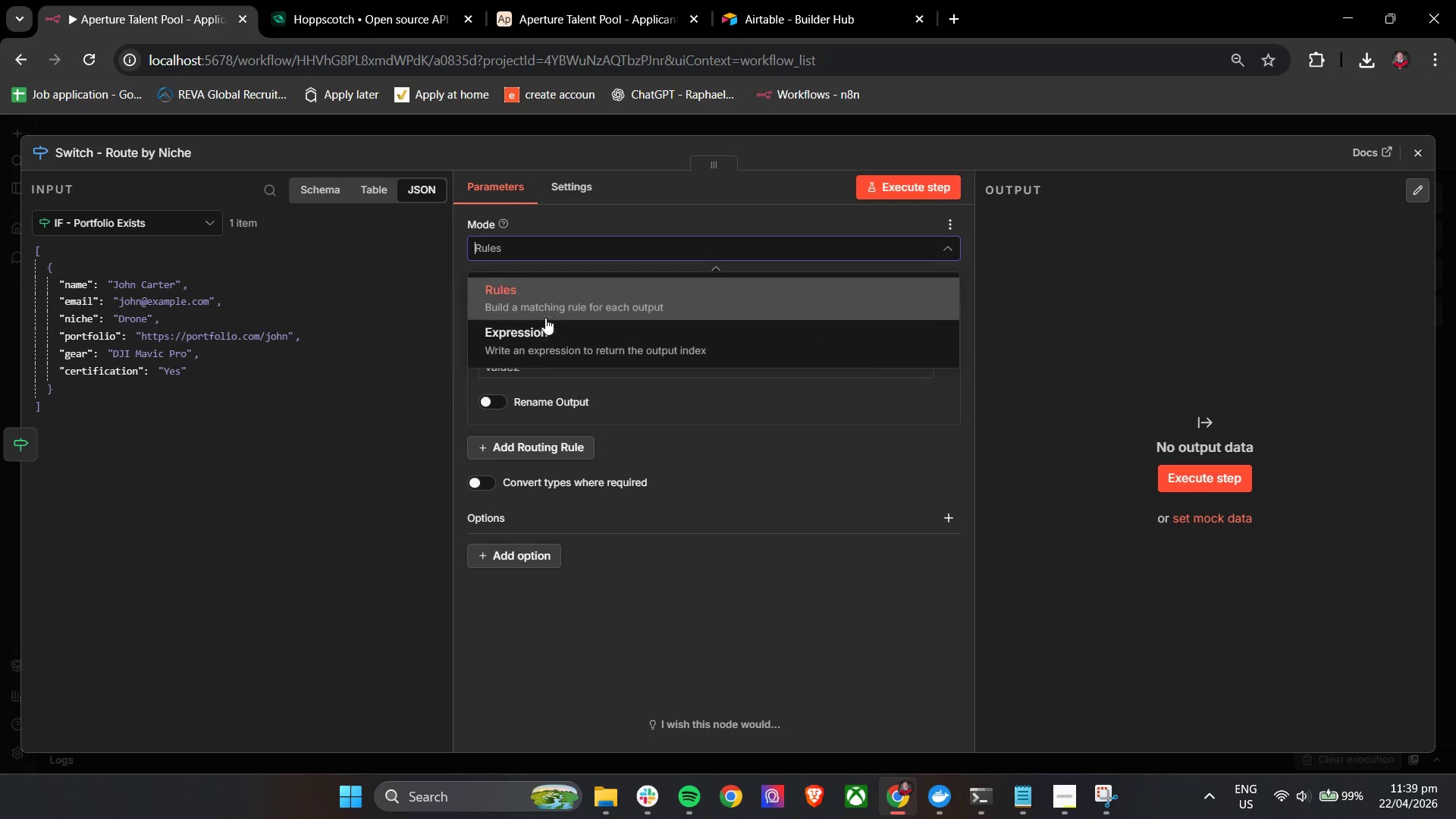 
left_click([545, 333])
 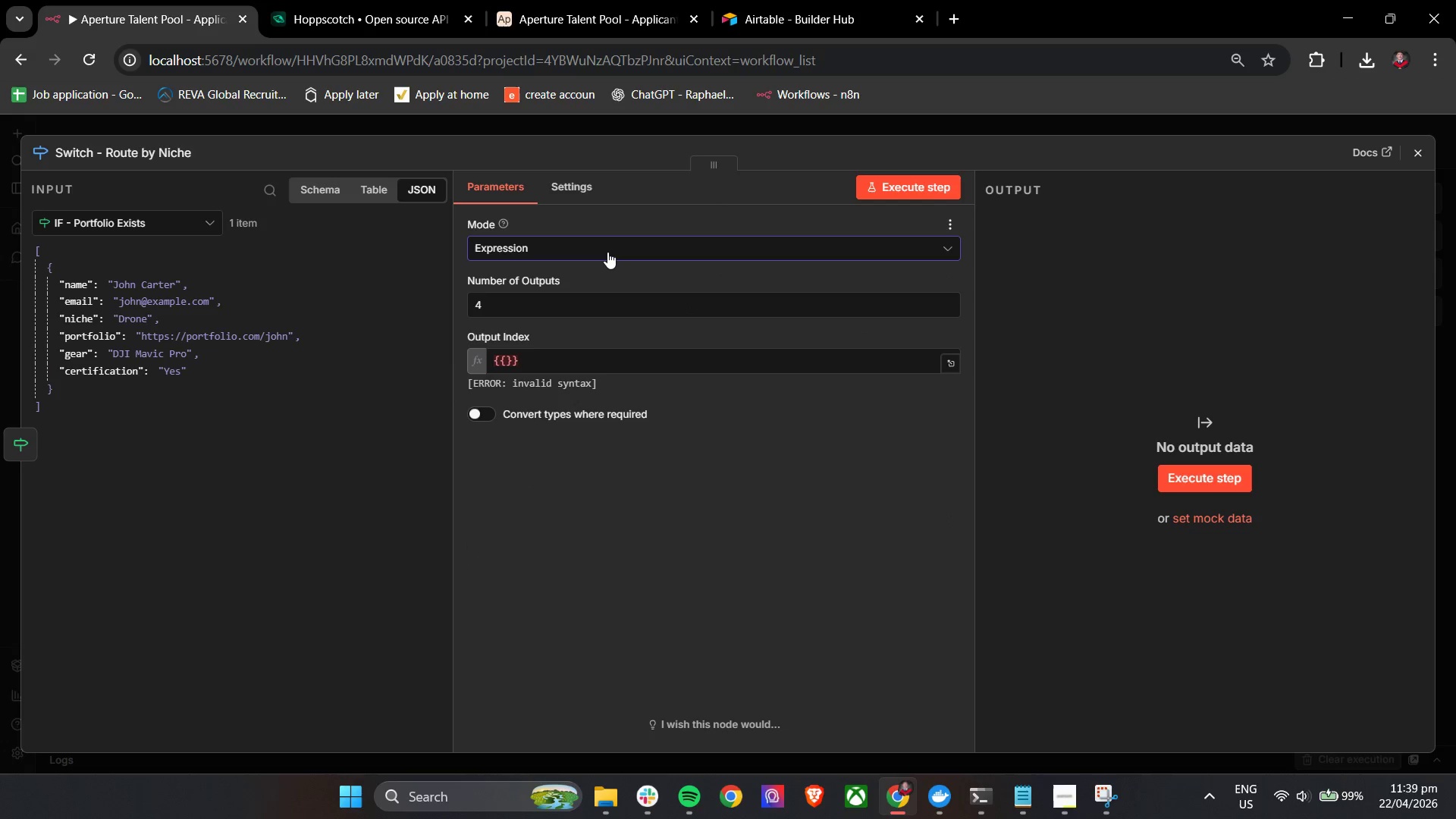 
left_click([607, 252])
 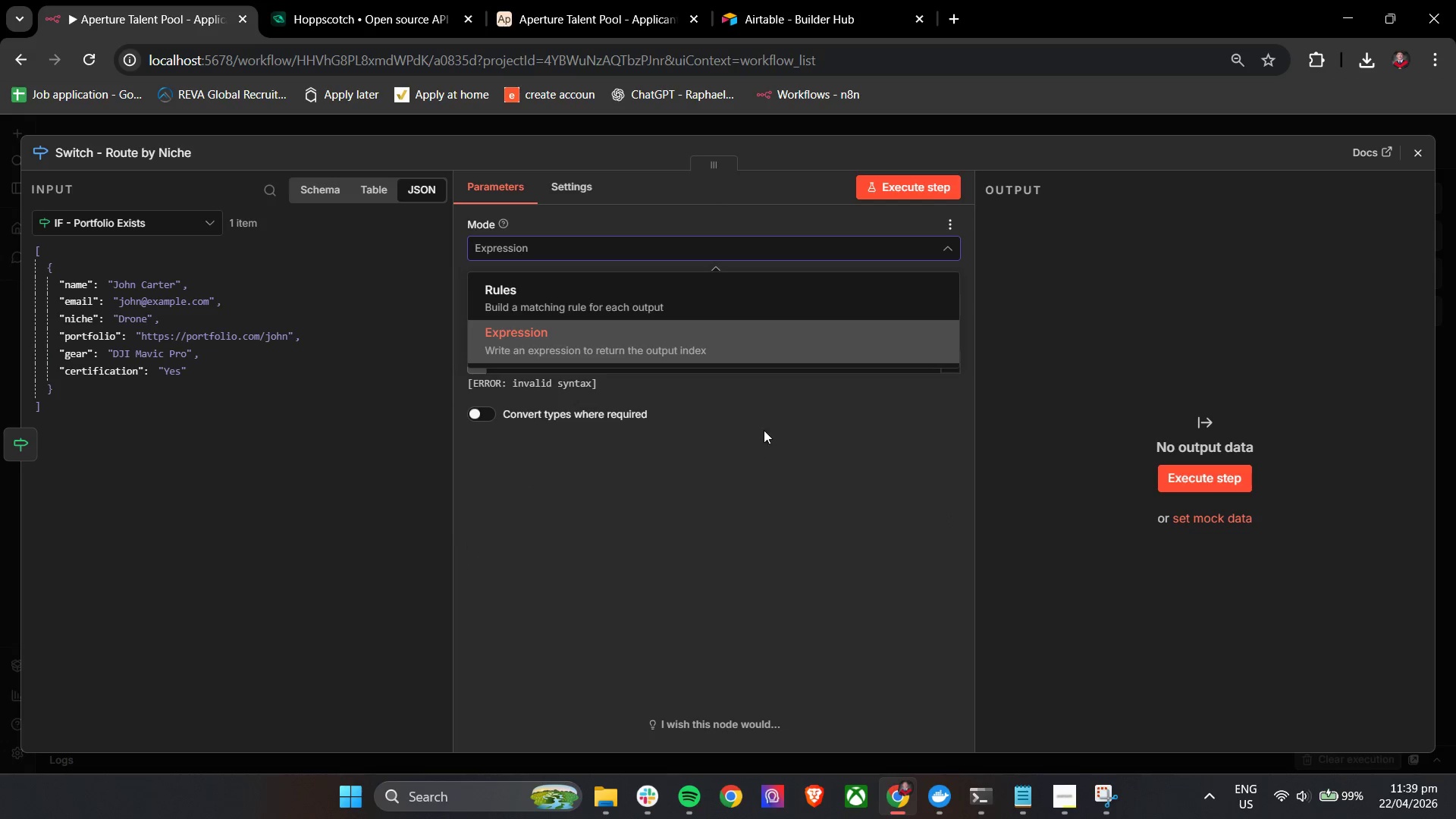 
left_click([740, 391])
 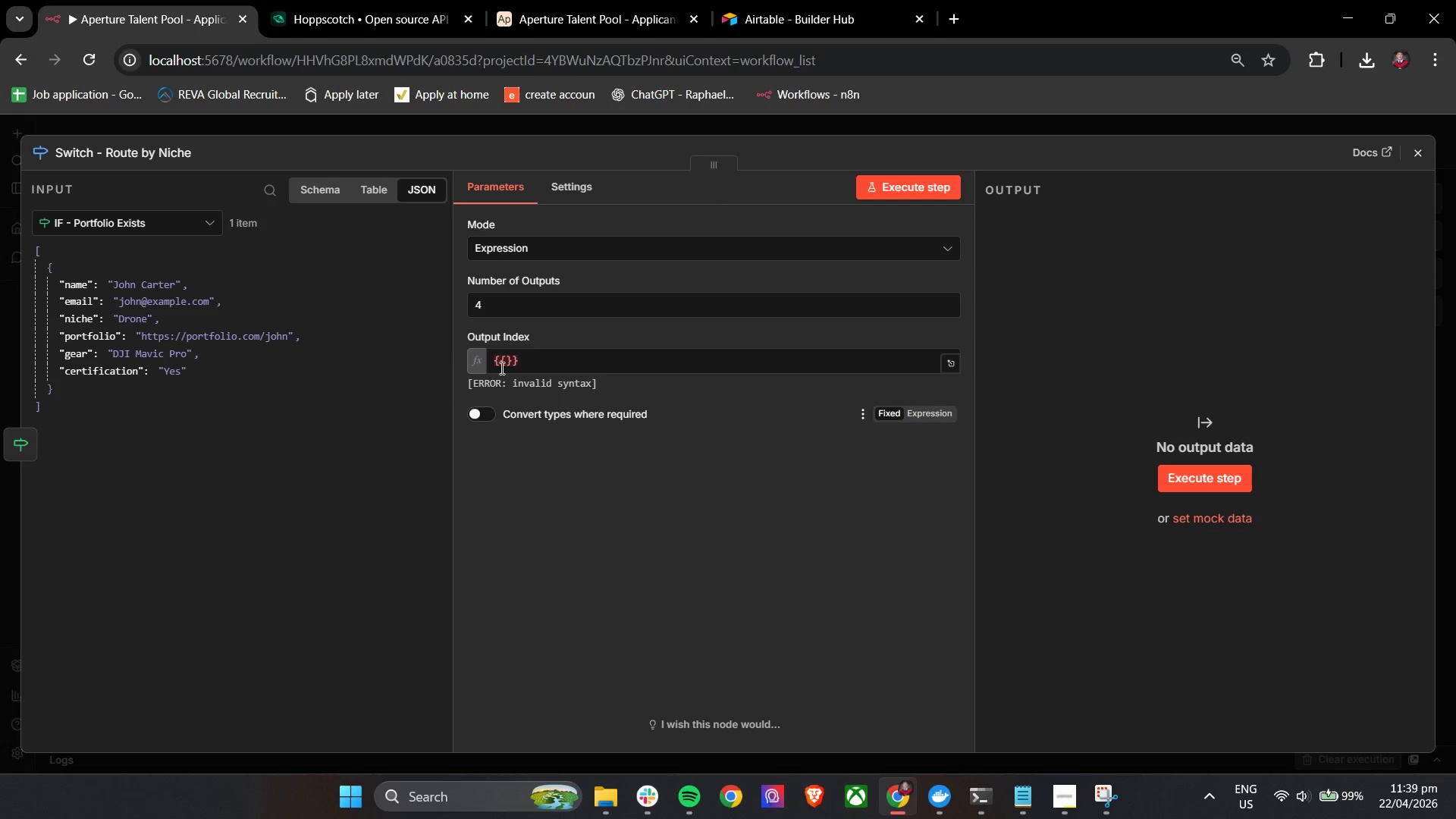 
left_click([535, 249])
 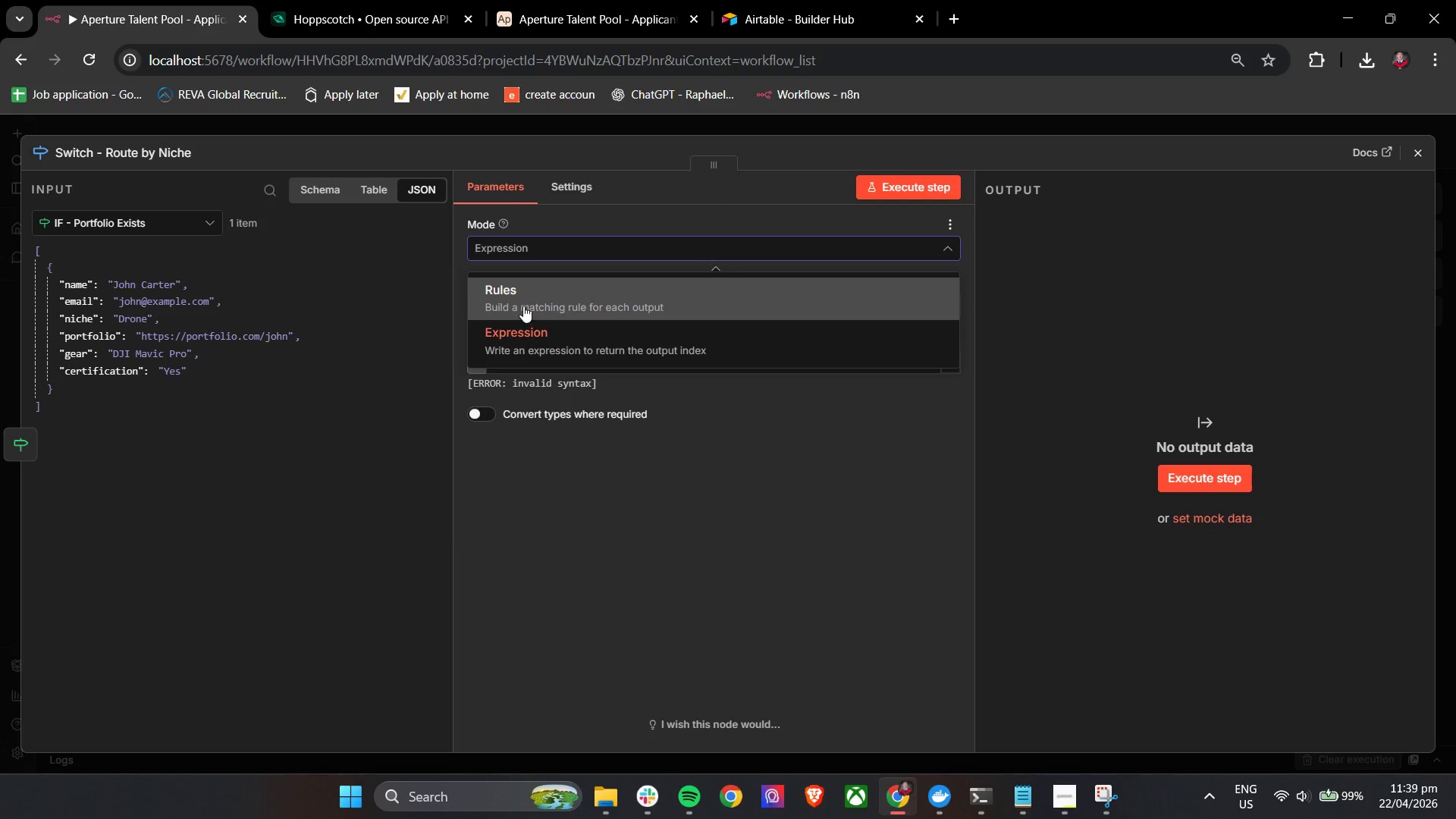 
left_click([523, 305])
 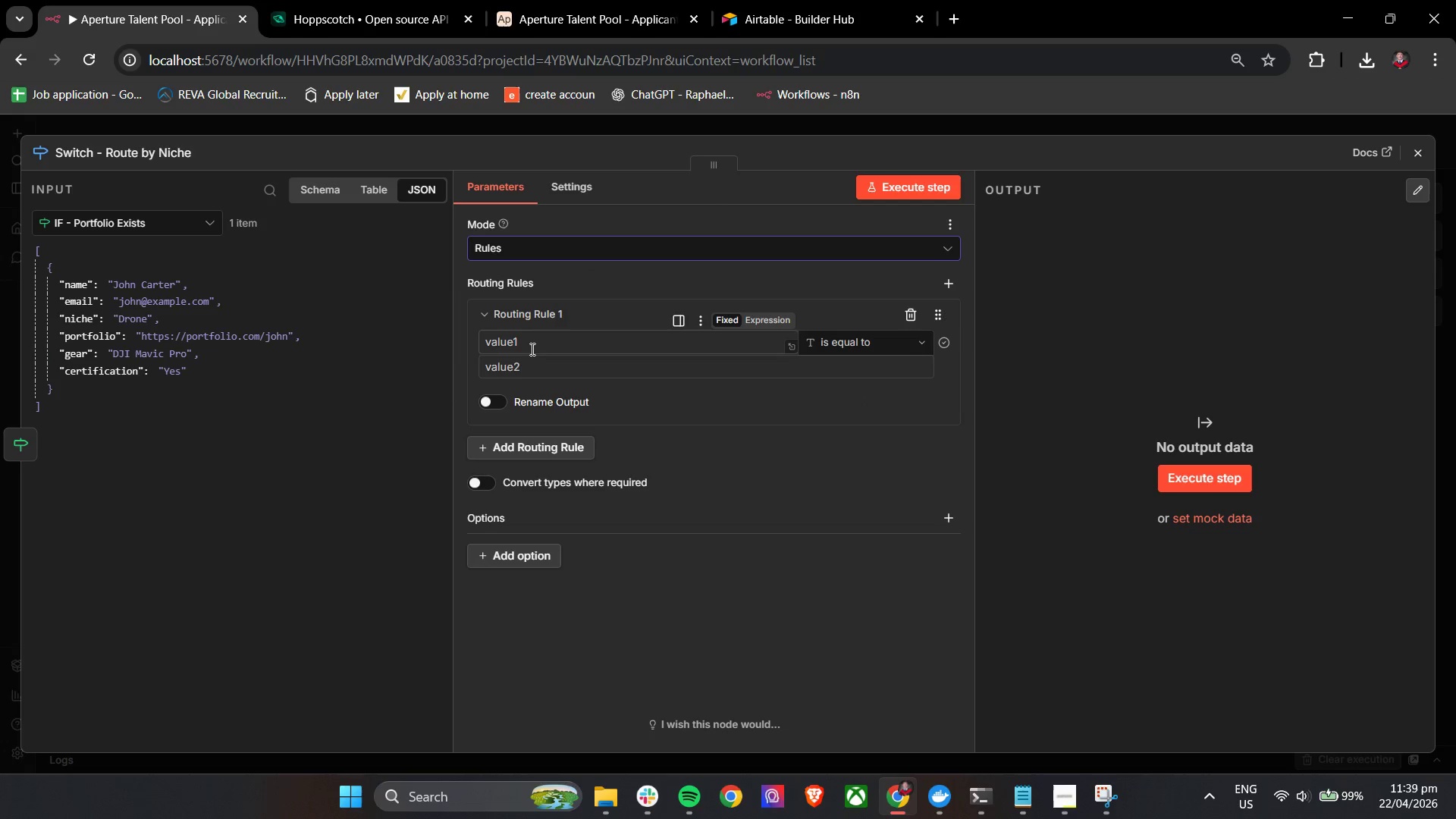 
left_click([532, 344])
 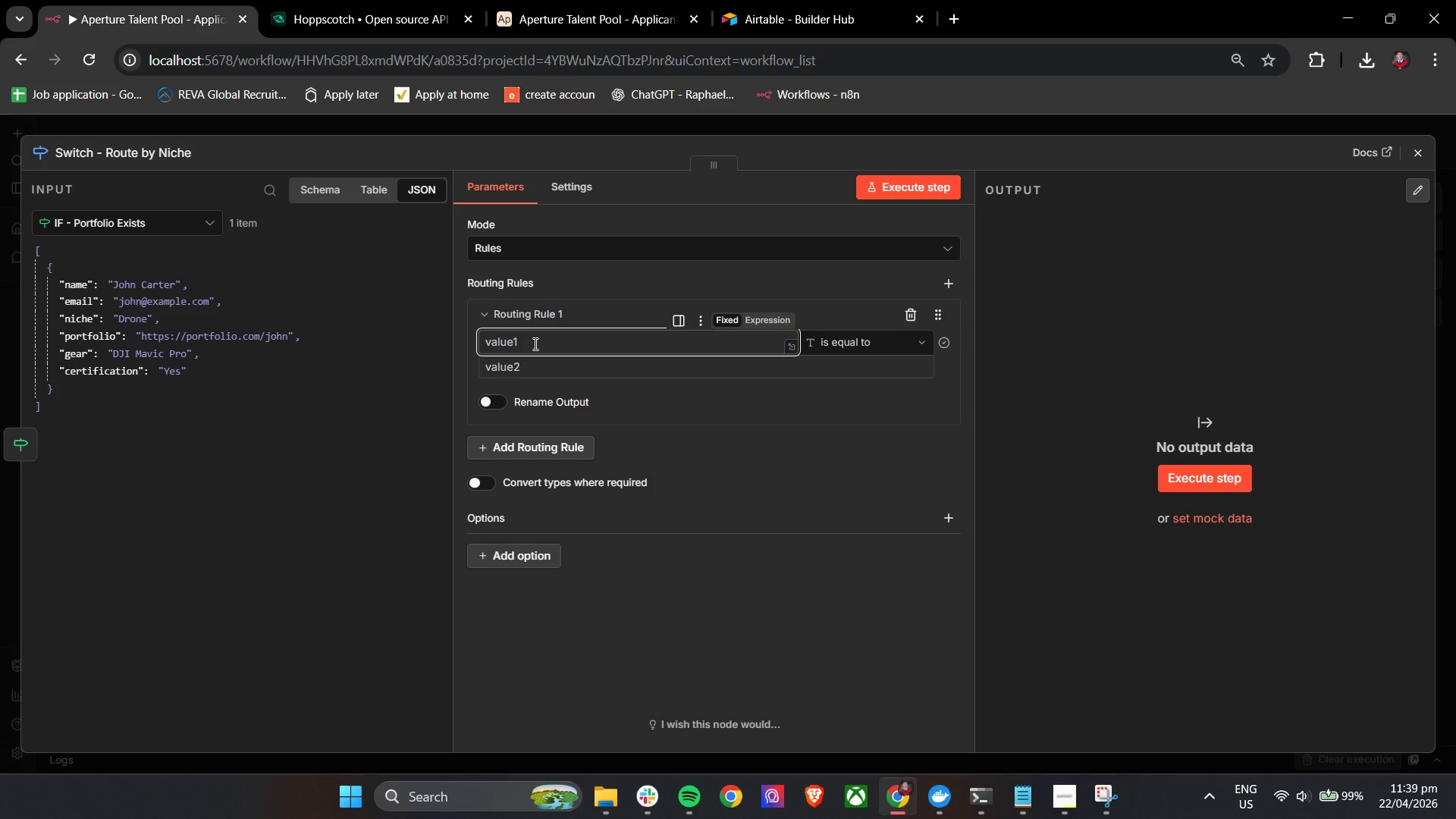 
left_click([534, 344])
 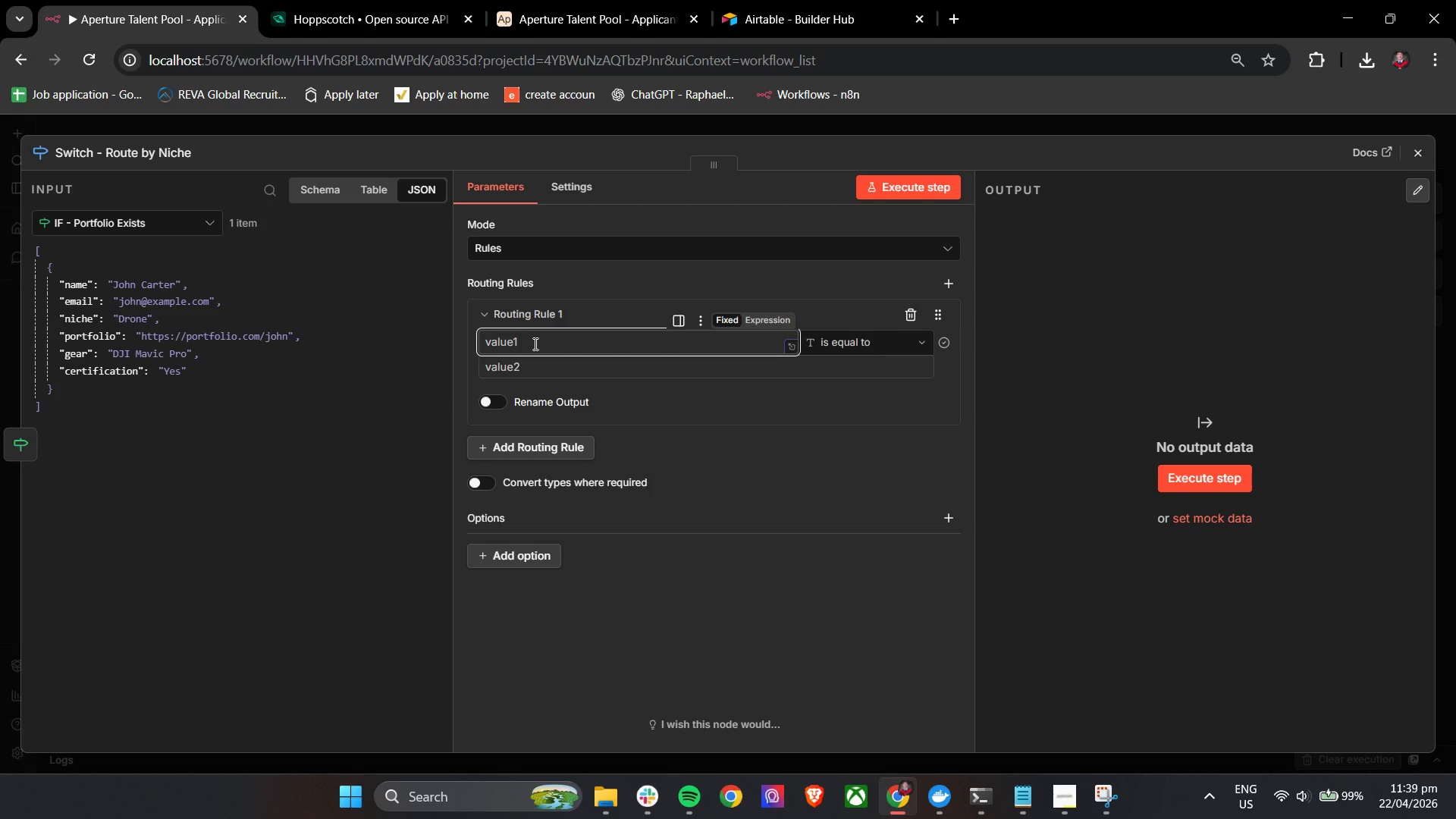 
key(Shift+BracketLeft)
 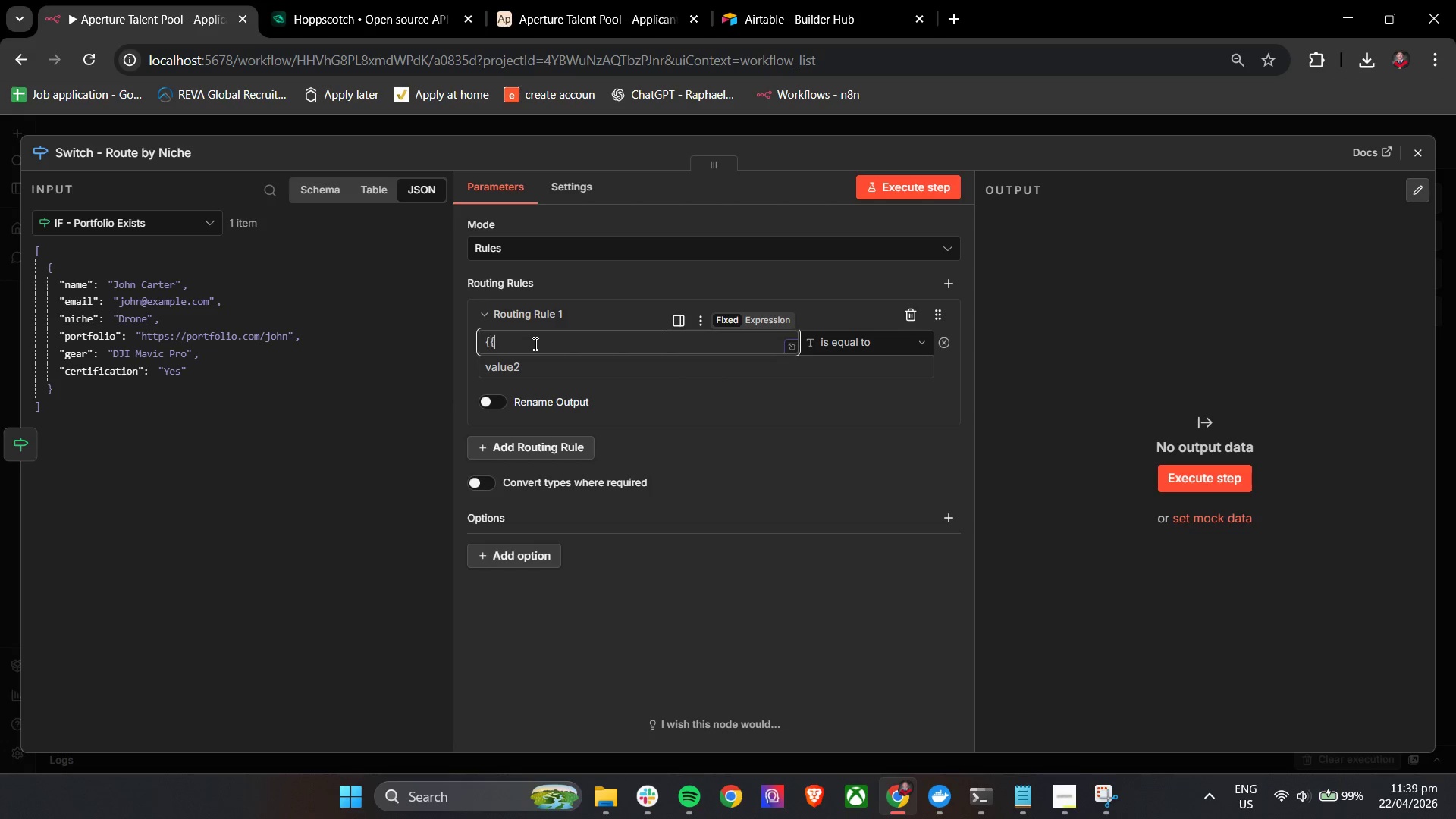 
key(Shift+BracketLeft)
 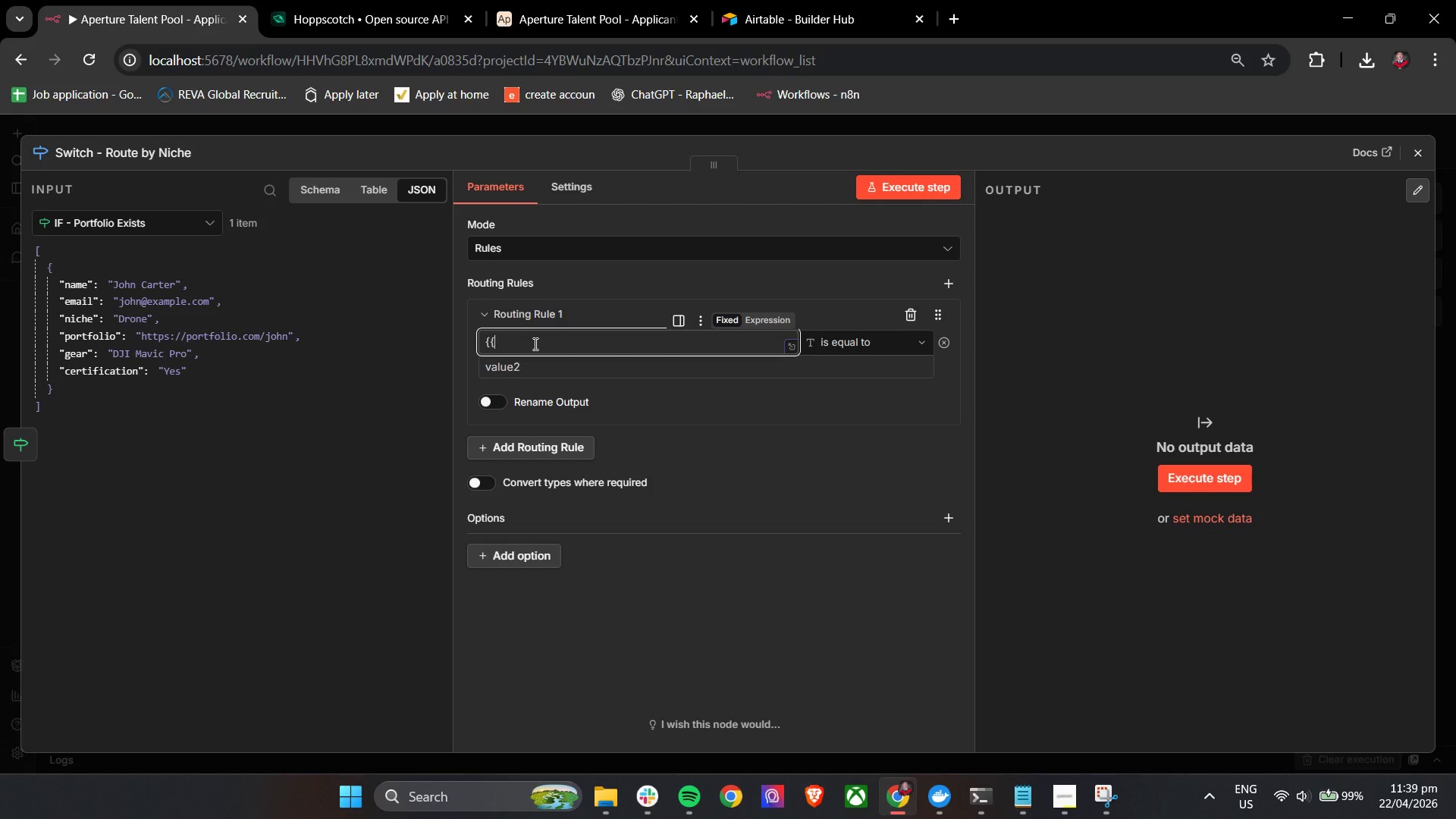 
key(Space)
 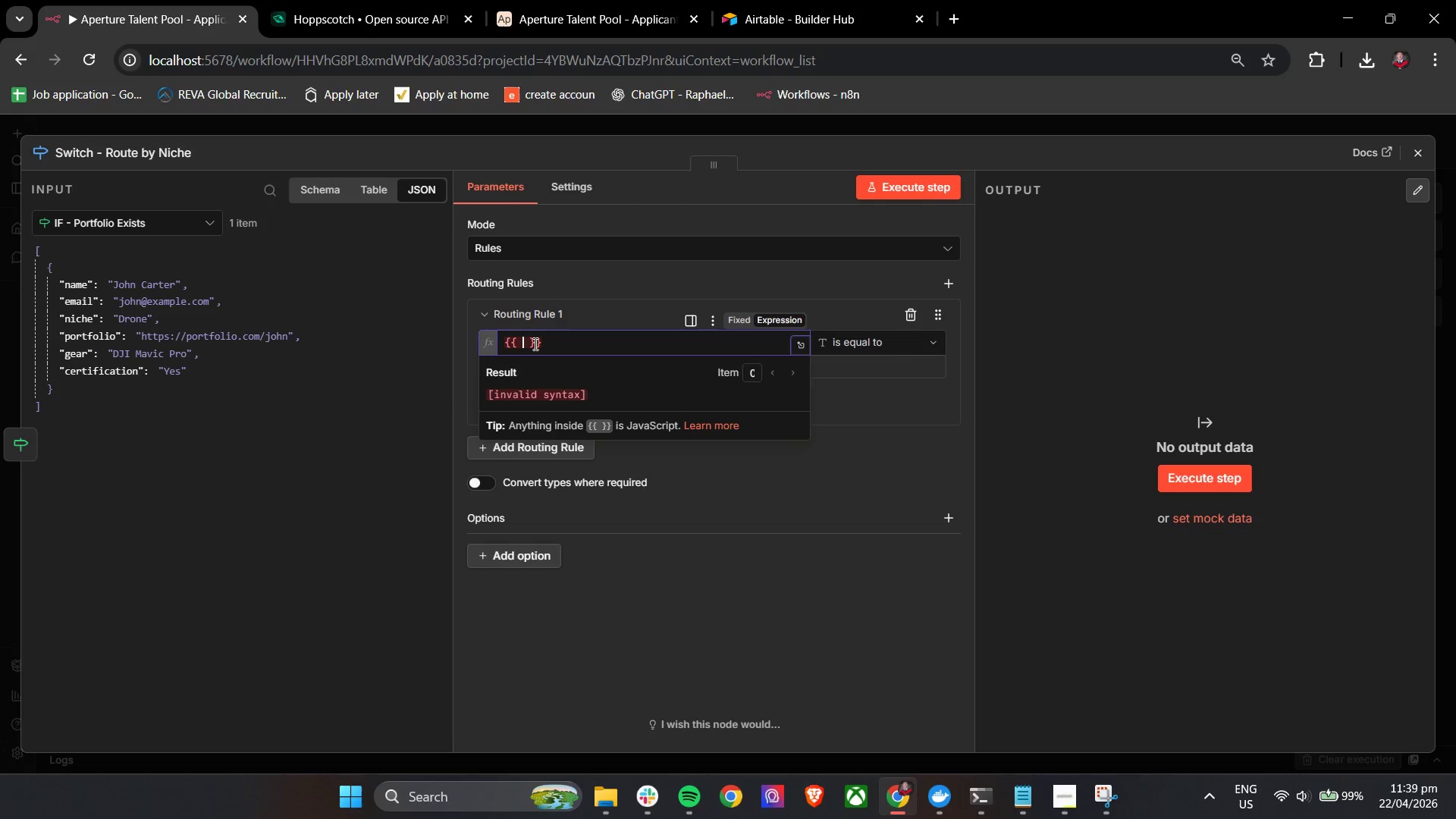 
key(Shift+4)
 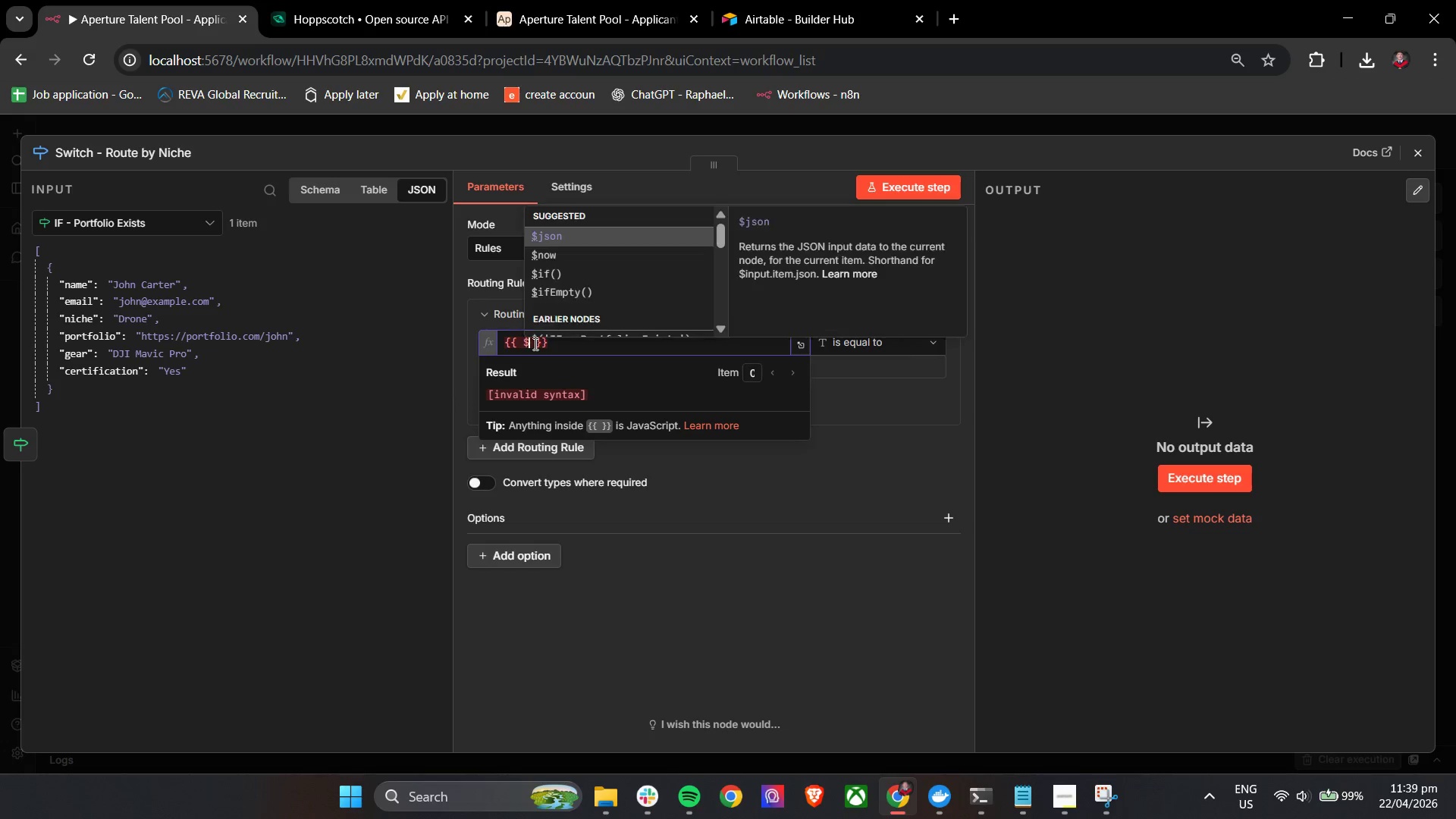 
key(Enter)
 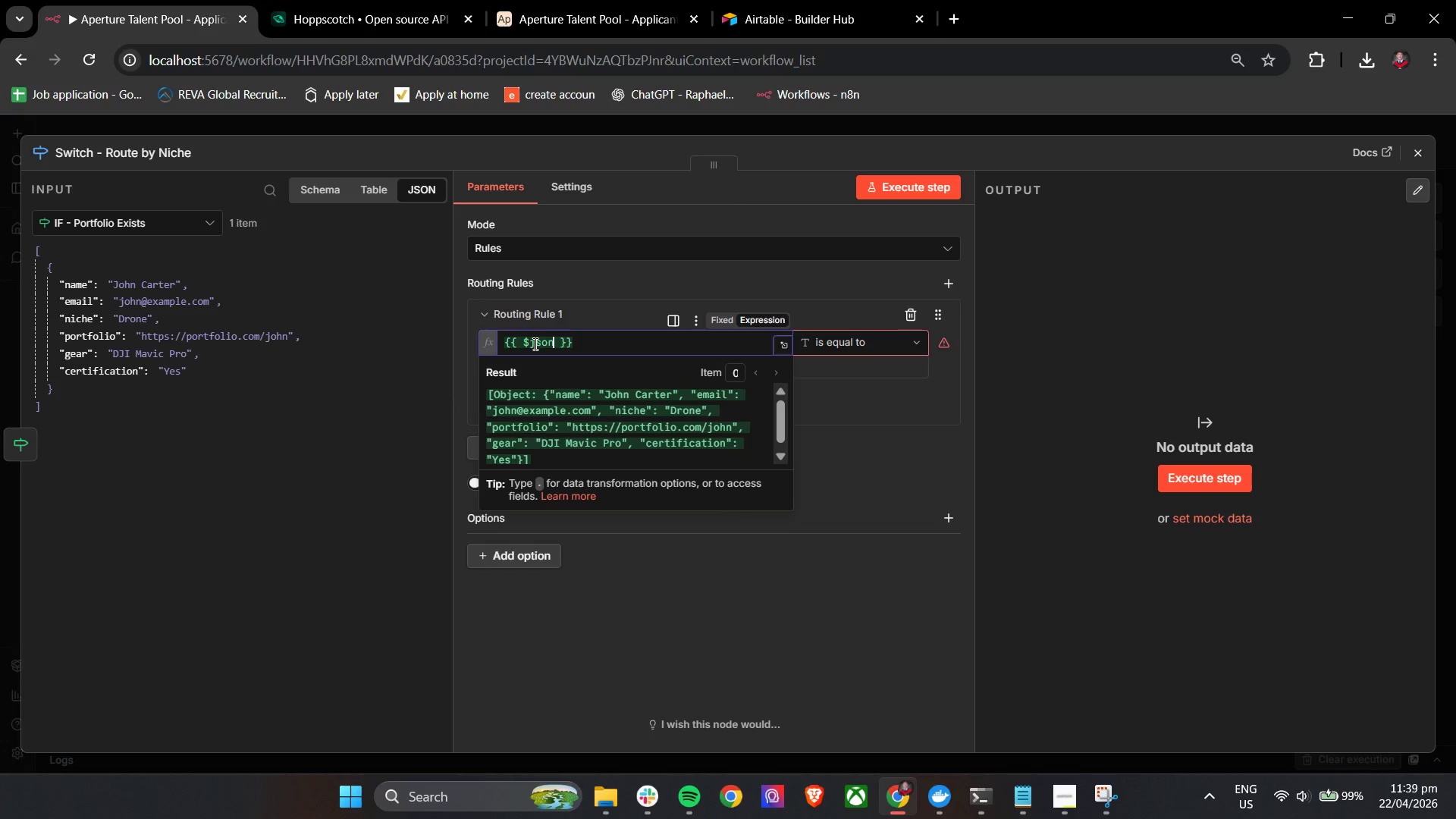 
key(BracketLeft)
 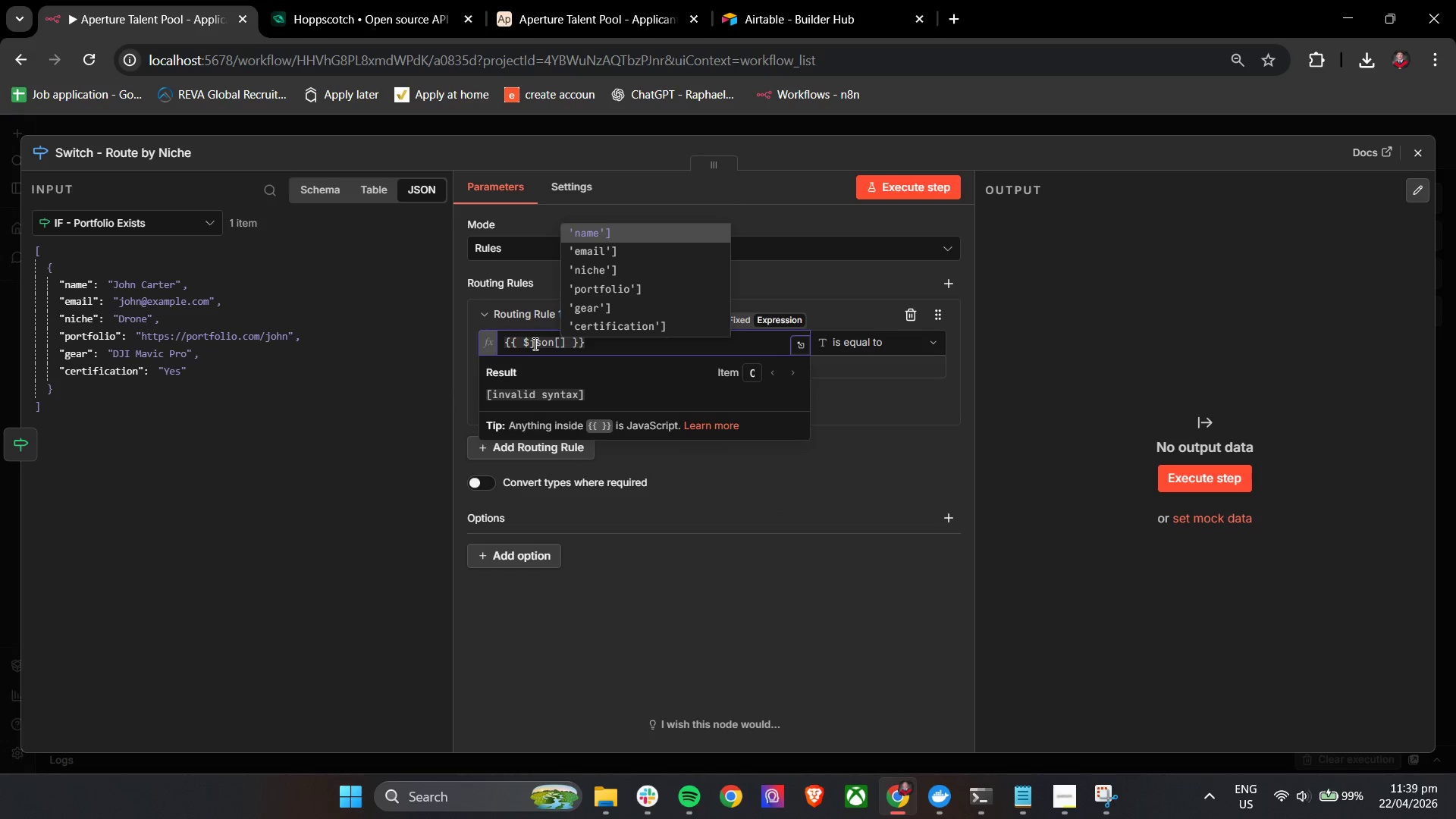 
key(ArrowDown)
 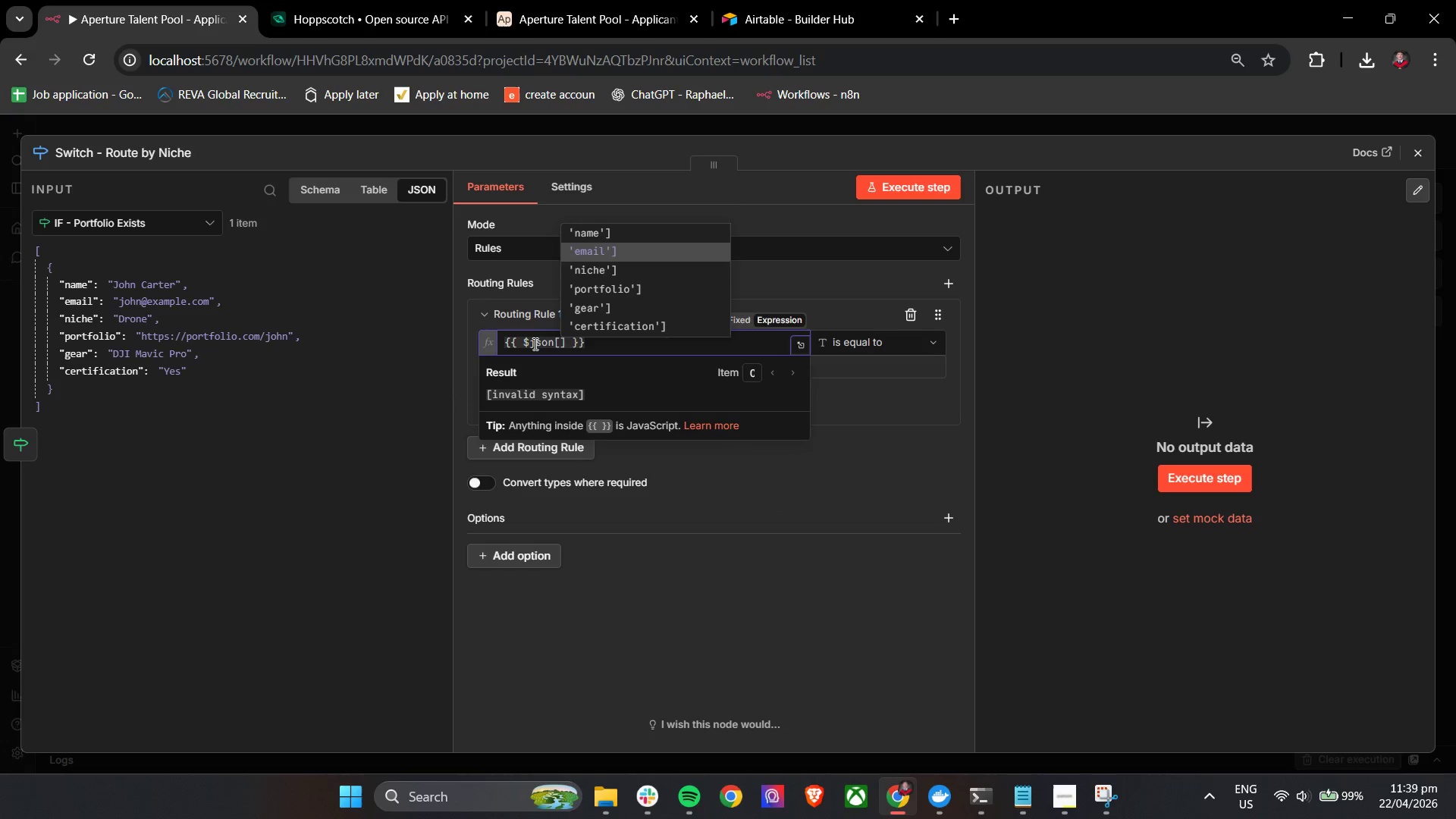 
key(ArrowDown)
 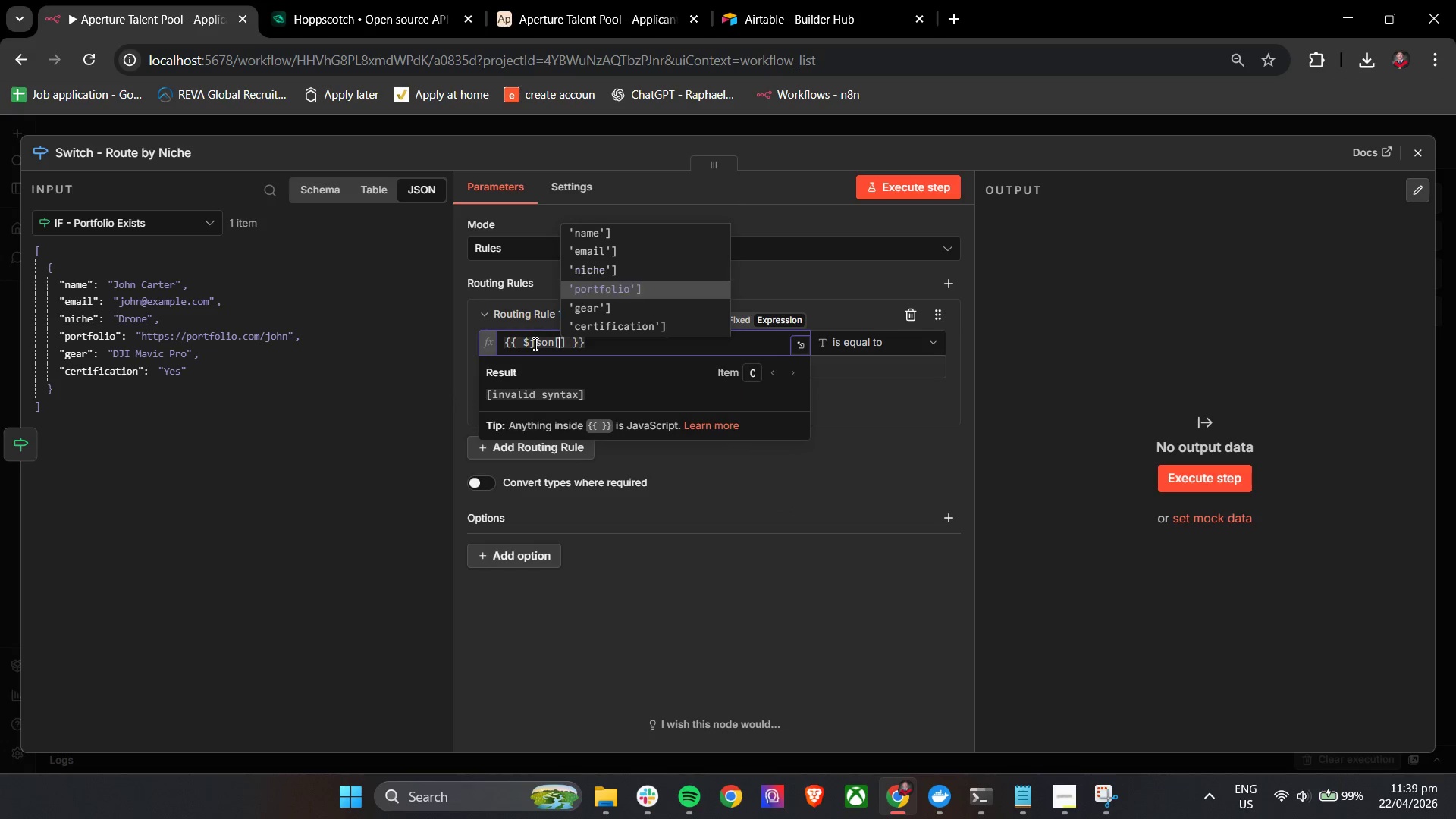 
key(ArrowDown)
 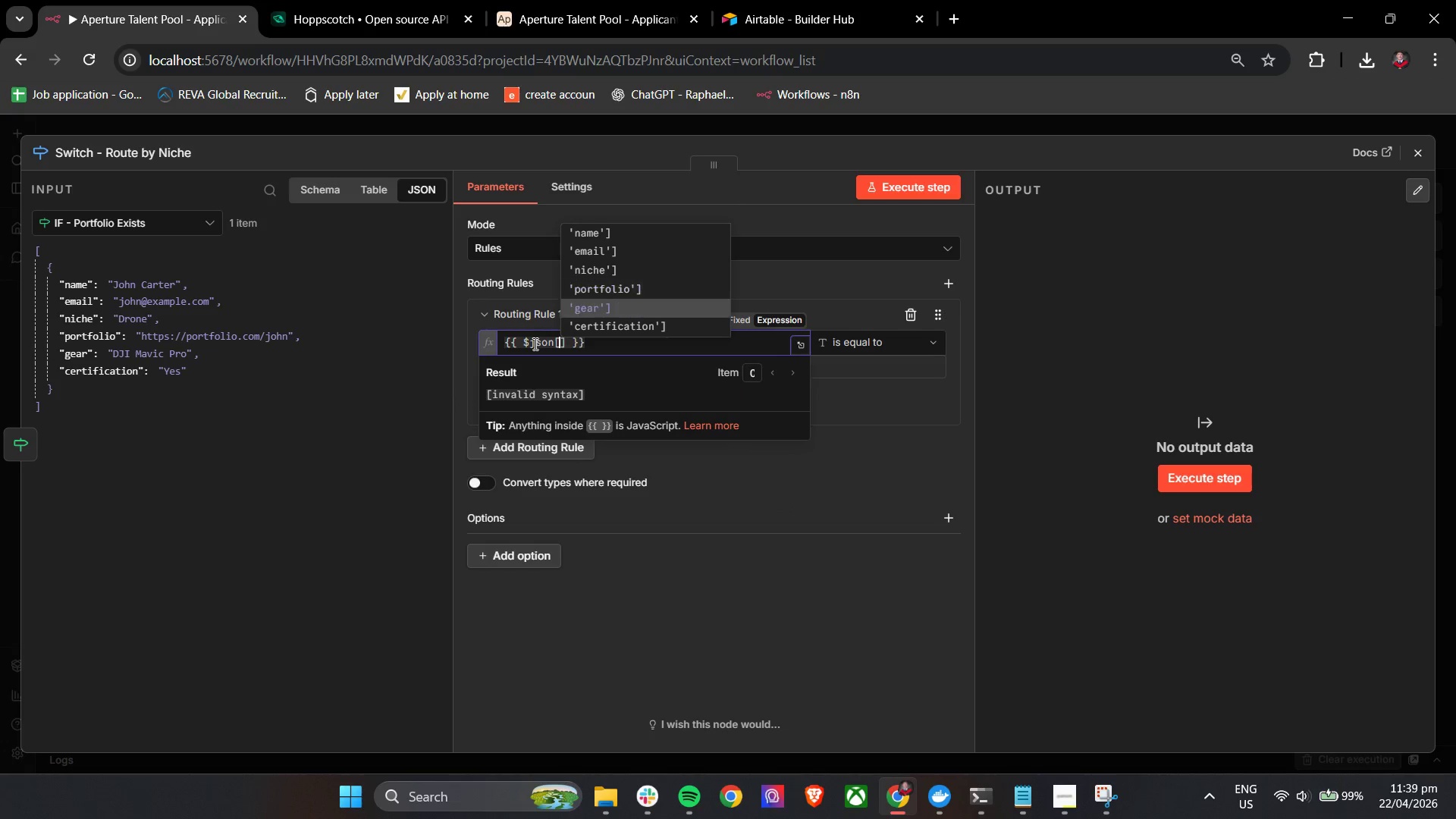 
key(ArrowDown)
 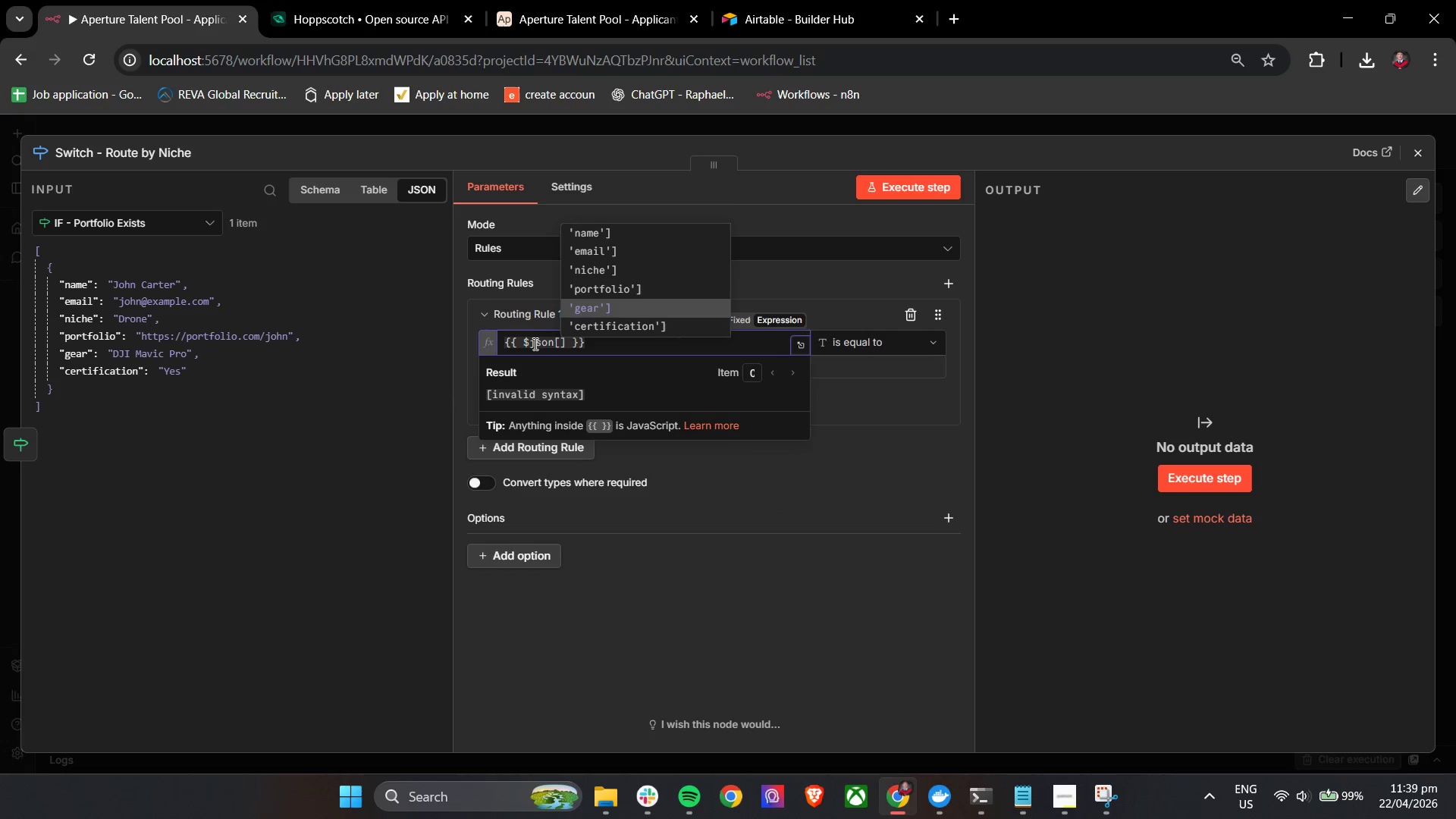 
key(ArrowUp)
 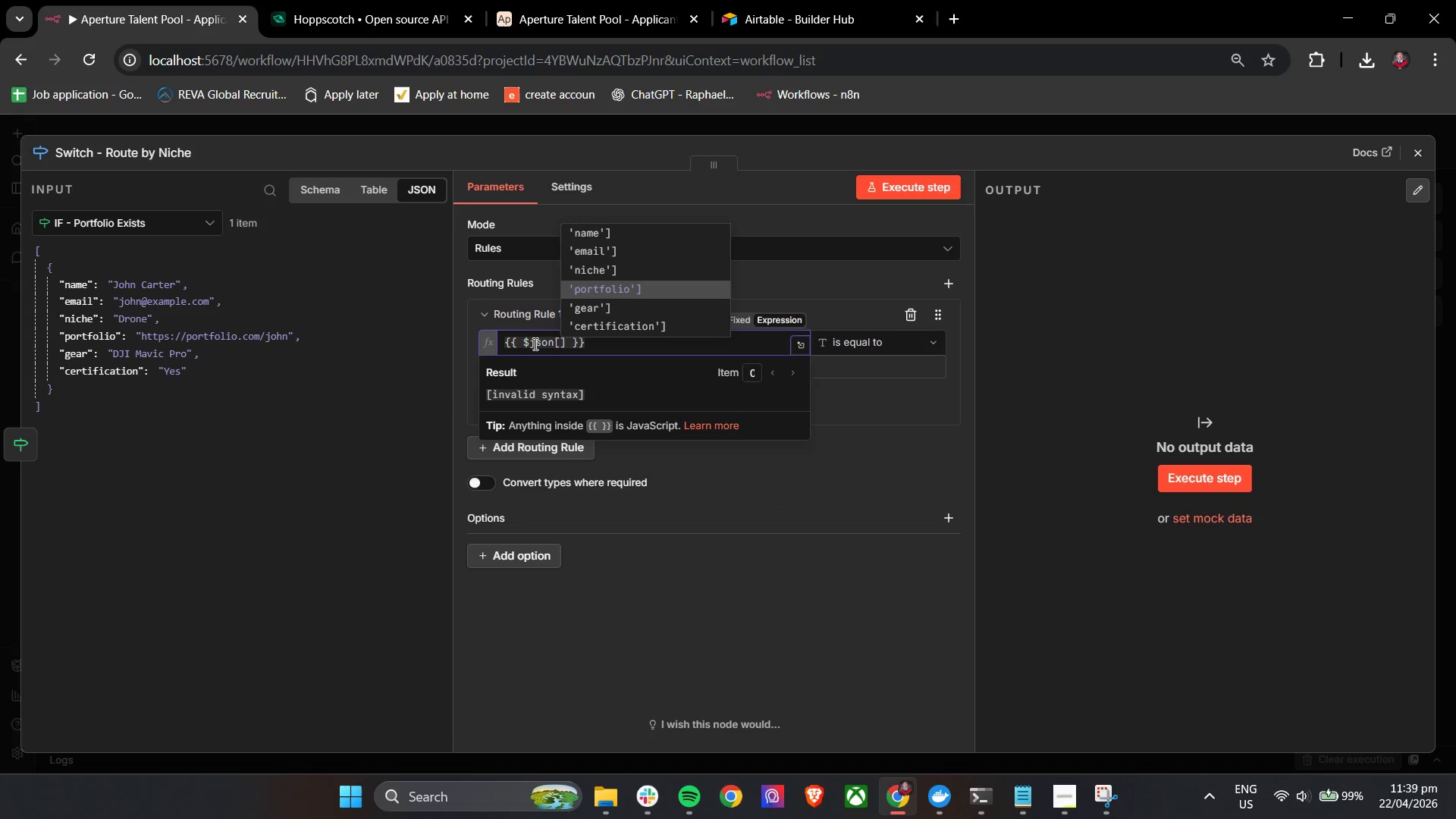 
key(ArrowUp)
 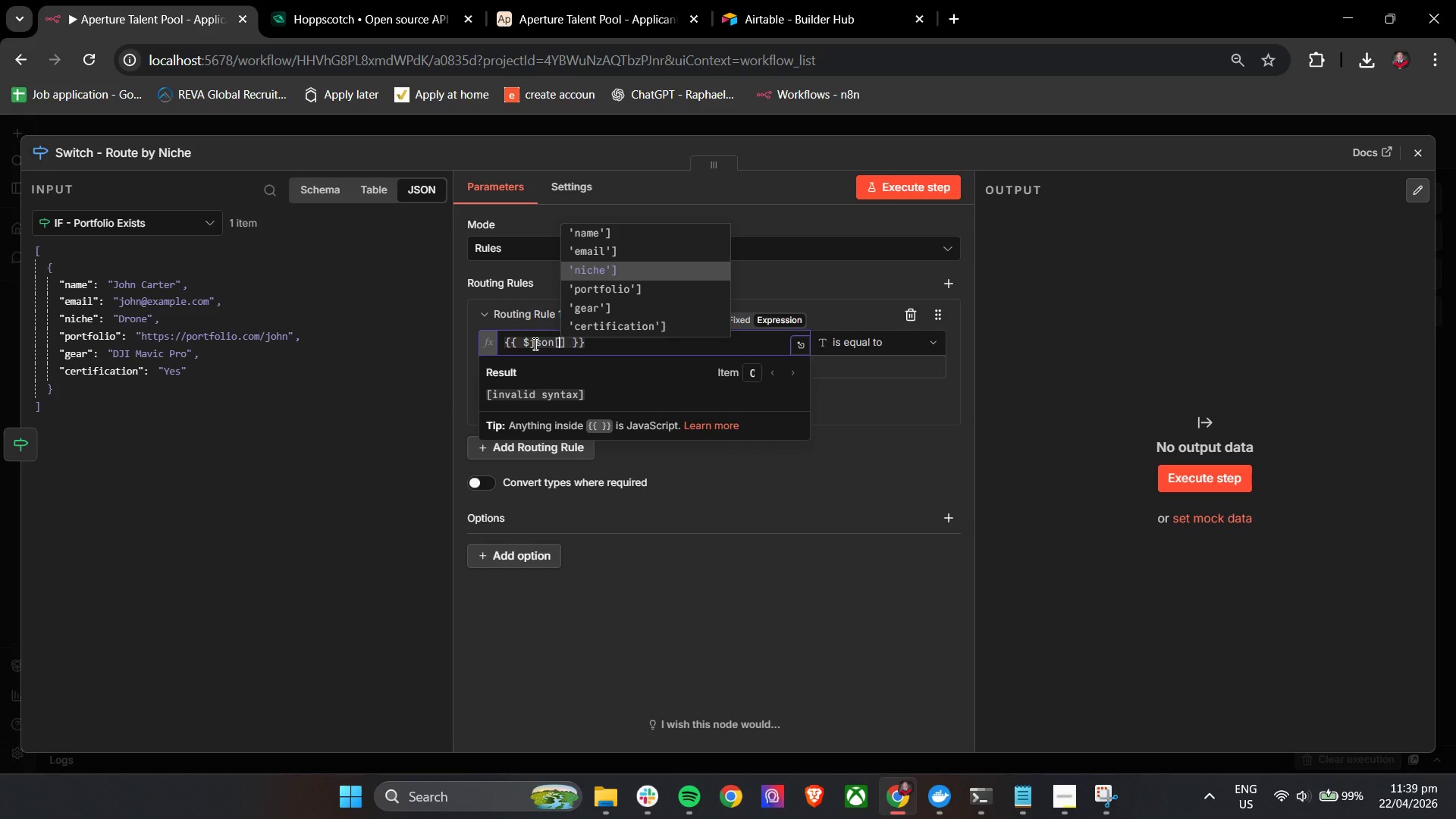 
key(Enter)
 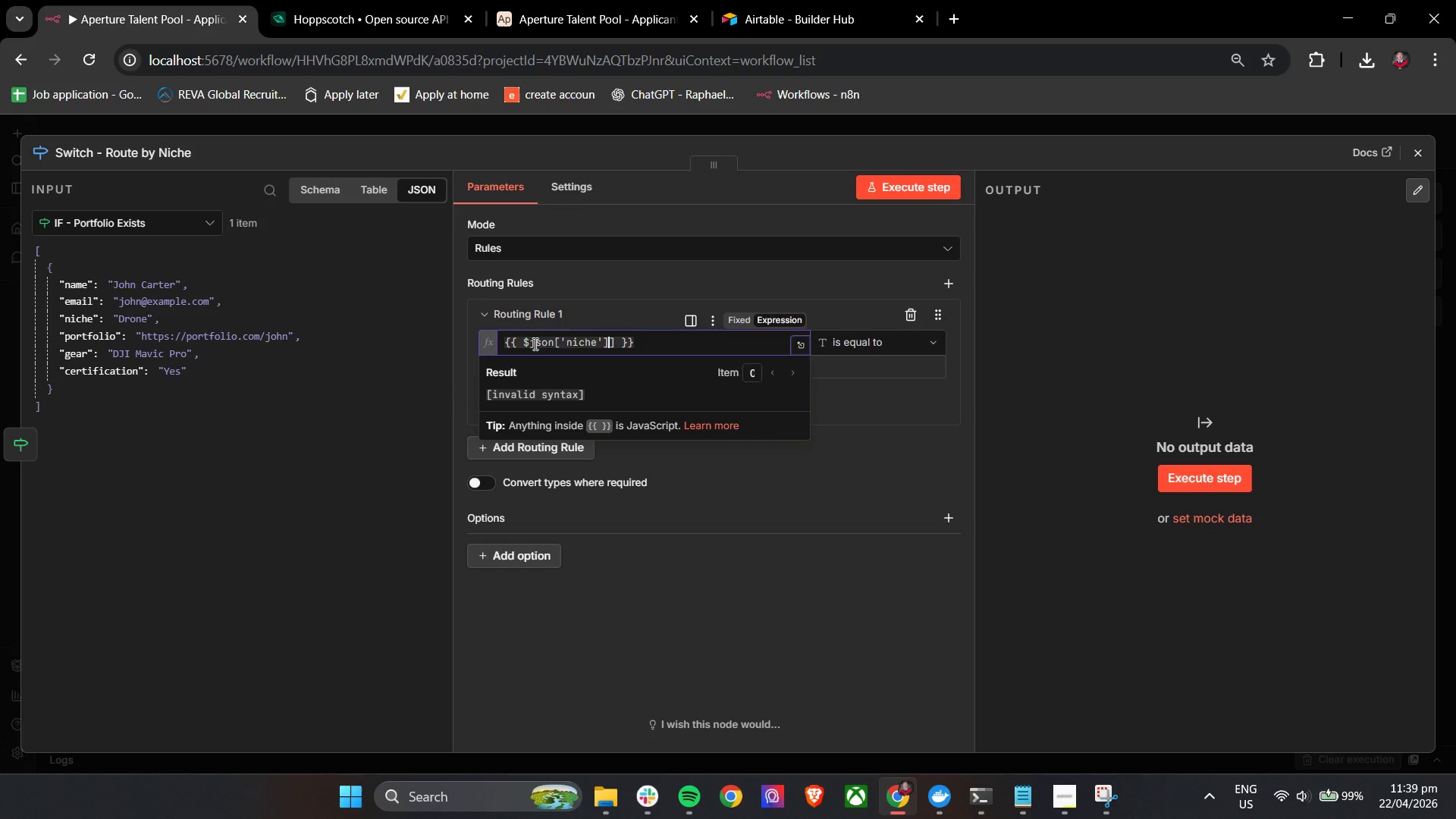 
key(Backspace)
 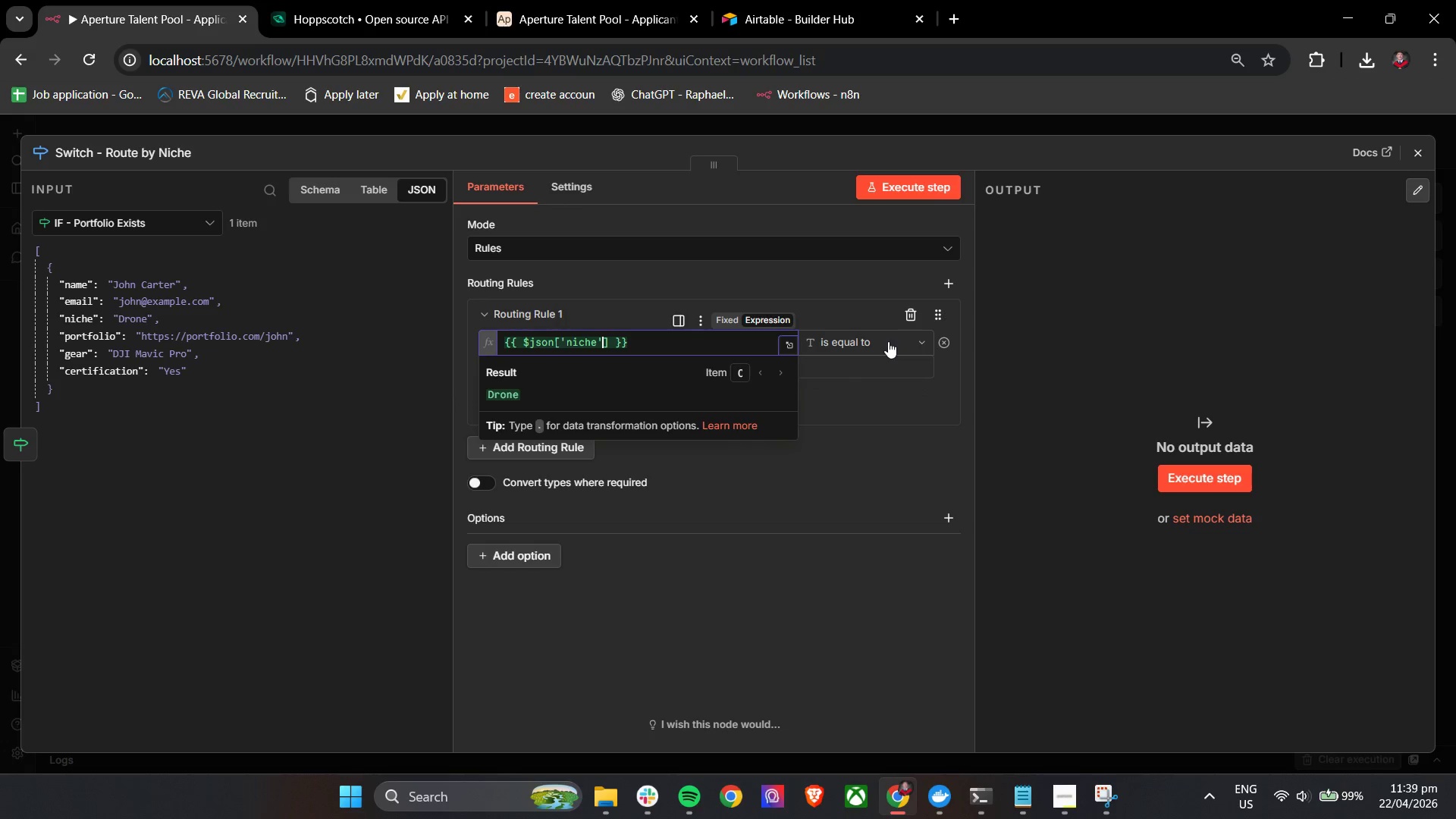 
left_click([840, 365])
 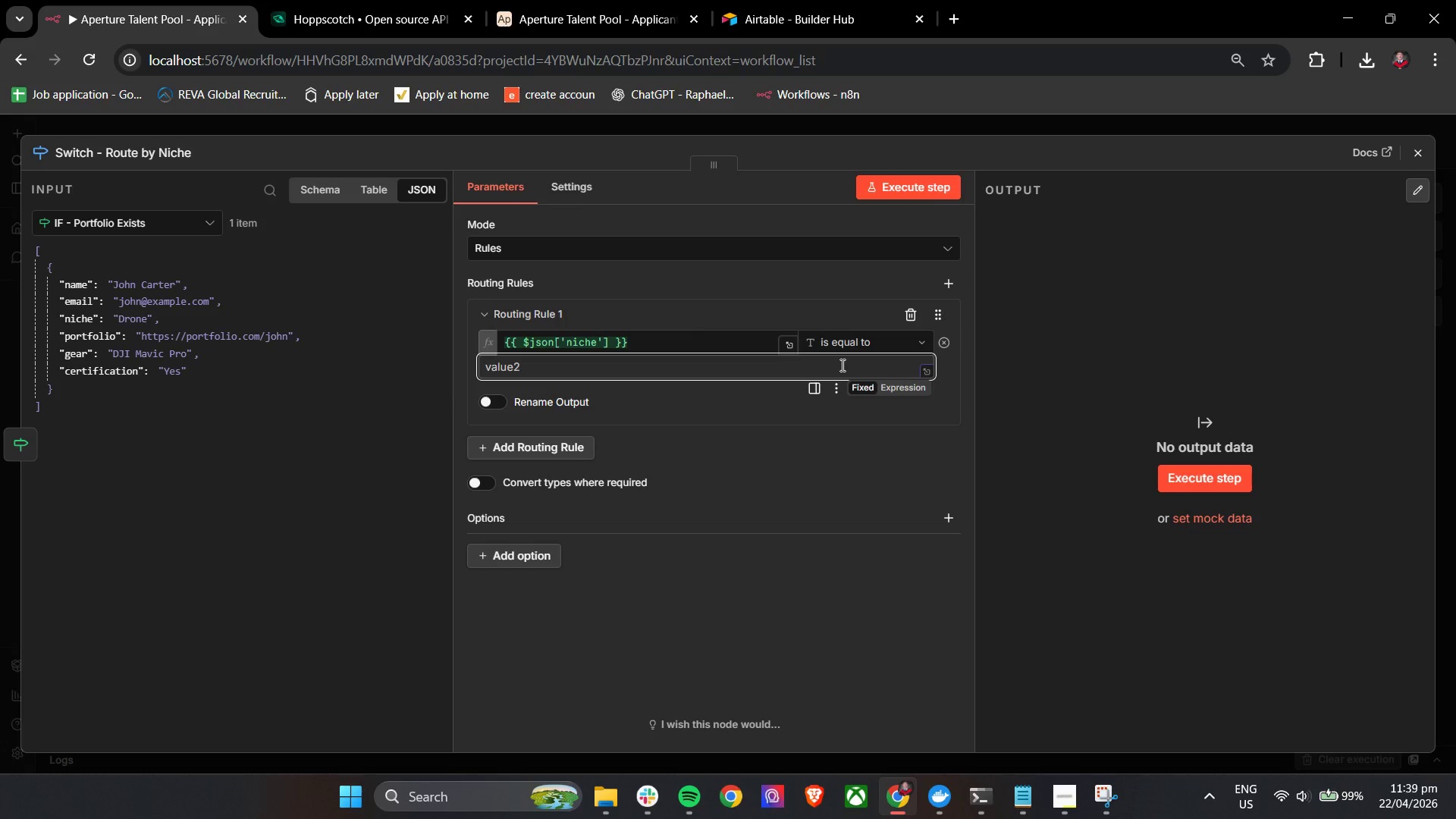 
type(Drone)
 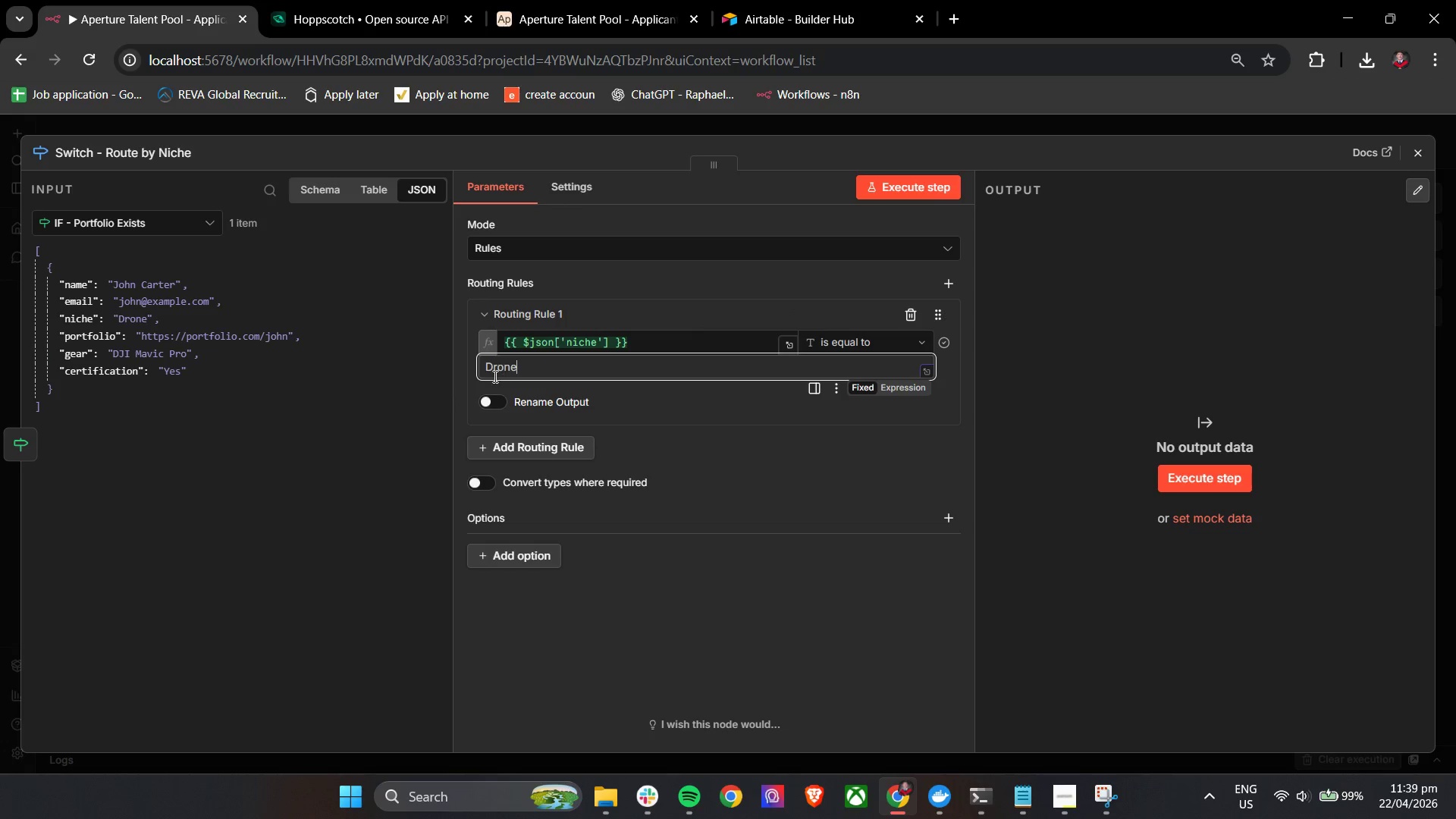 
key(Control+A)
 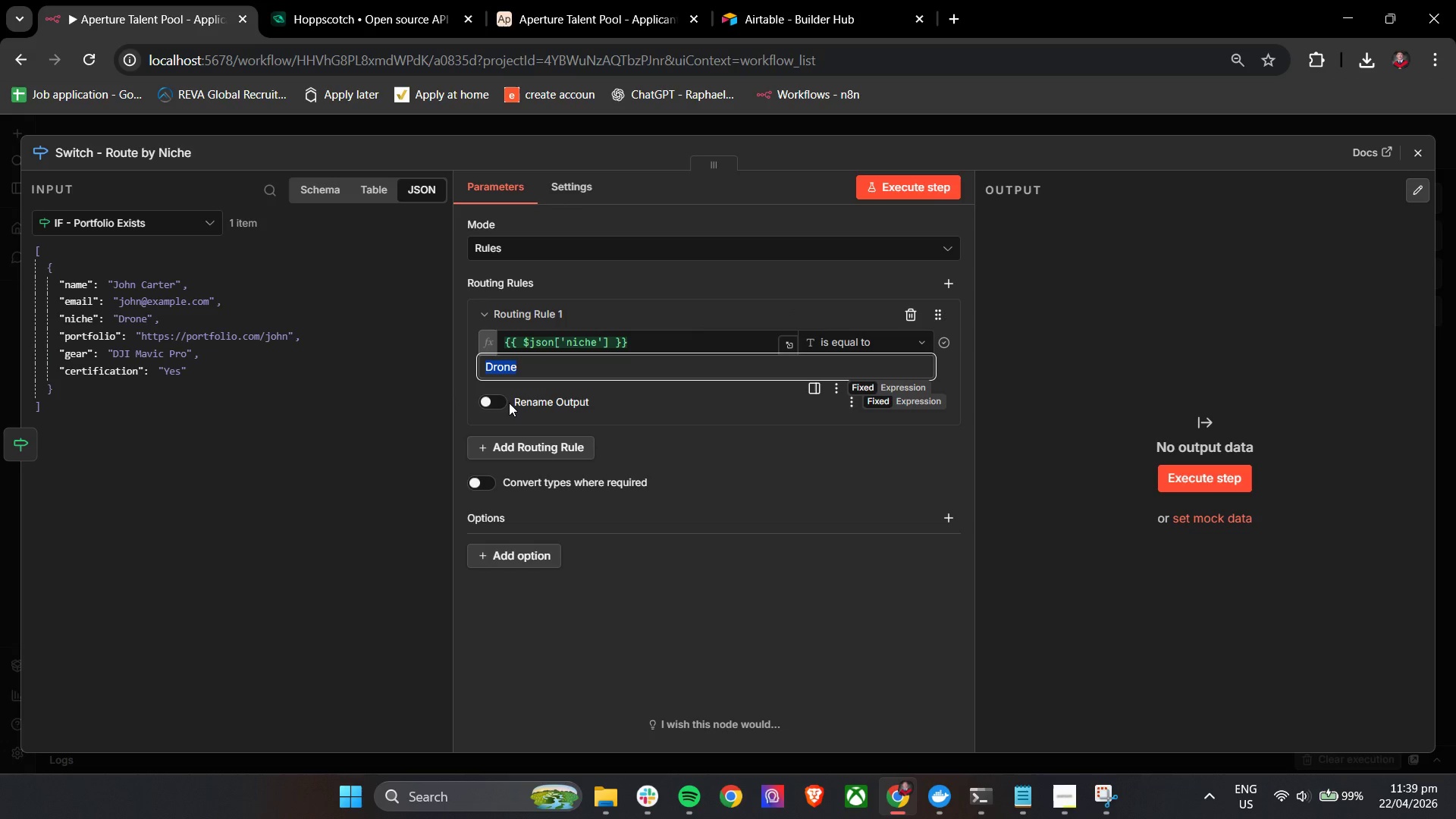 
key(Control+C)
 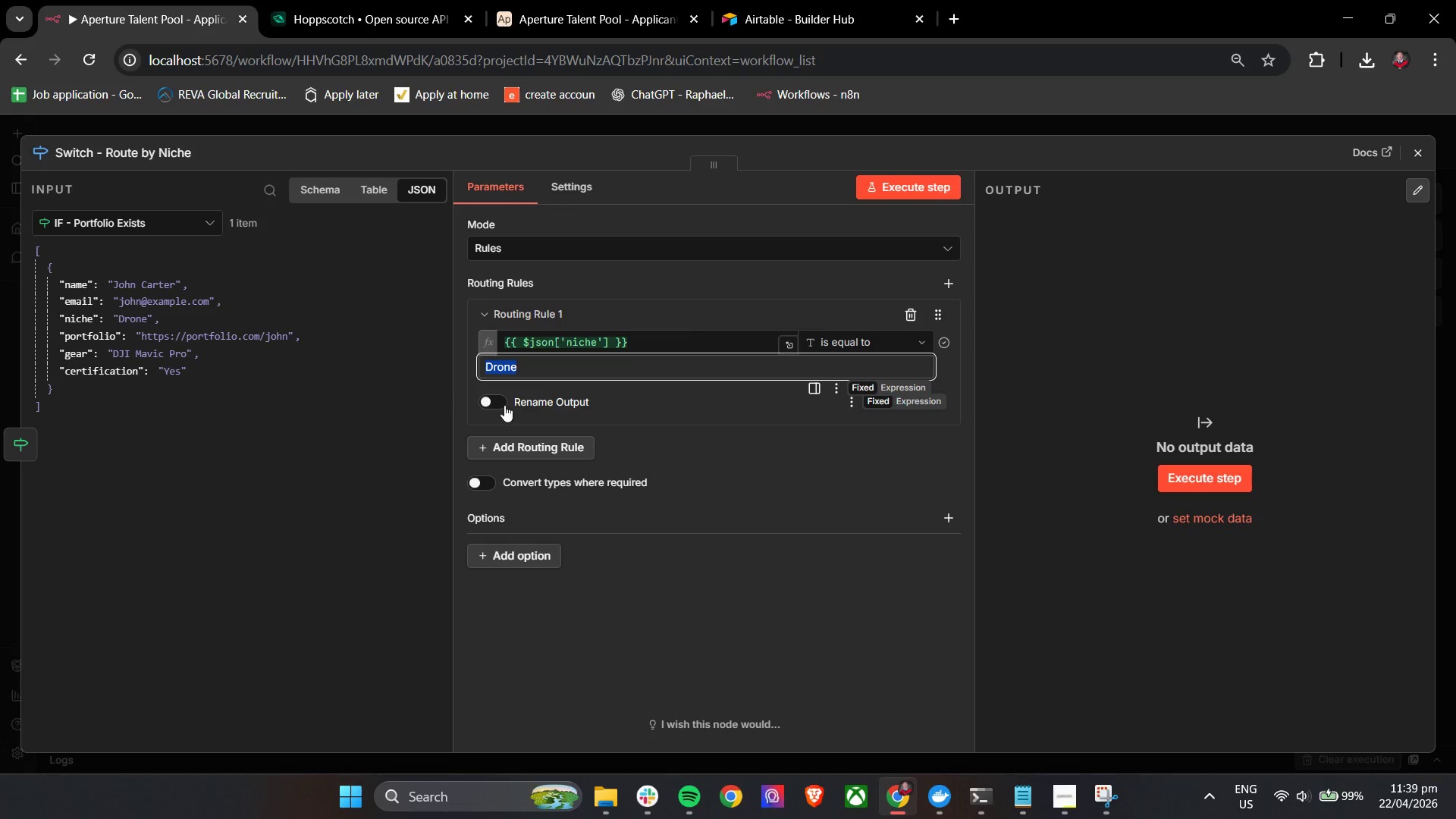 
key(Control+C)
 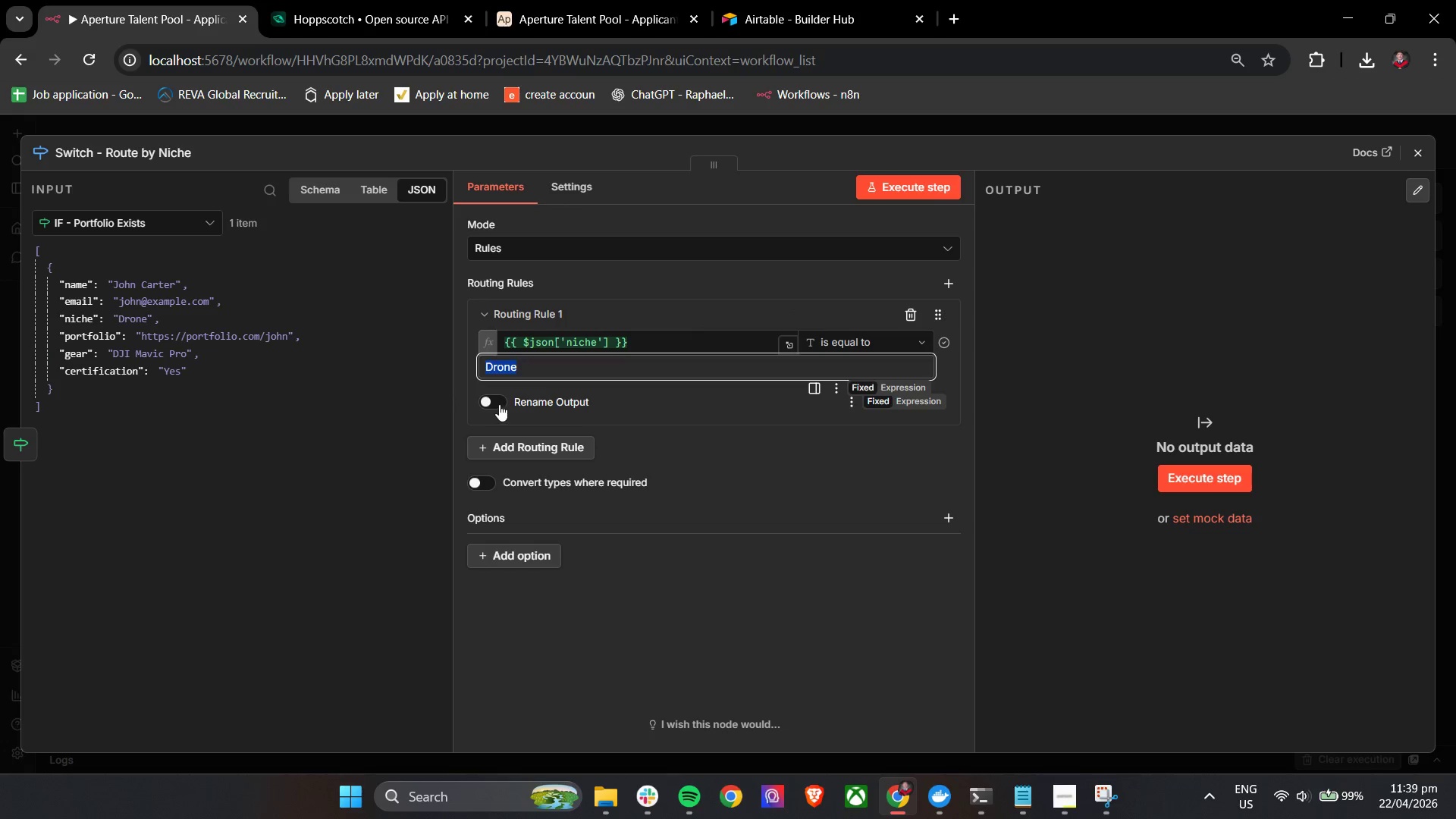 
left_click([499, 404])
 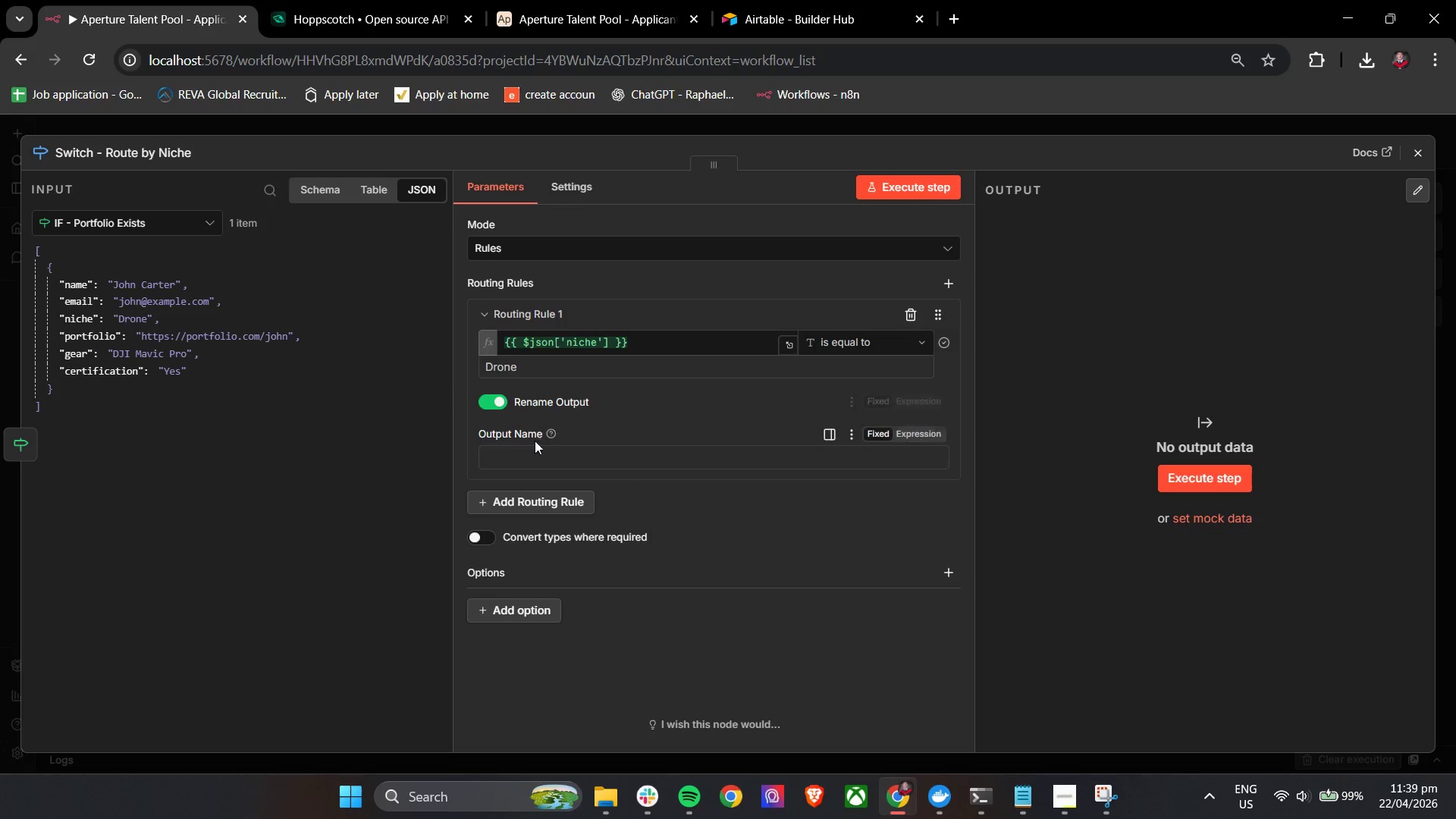 
left_click([533, 458])
 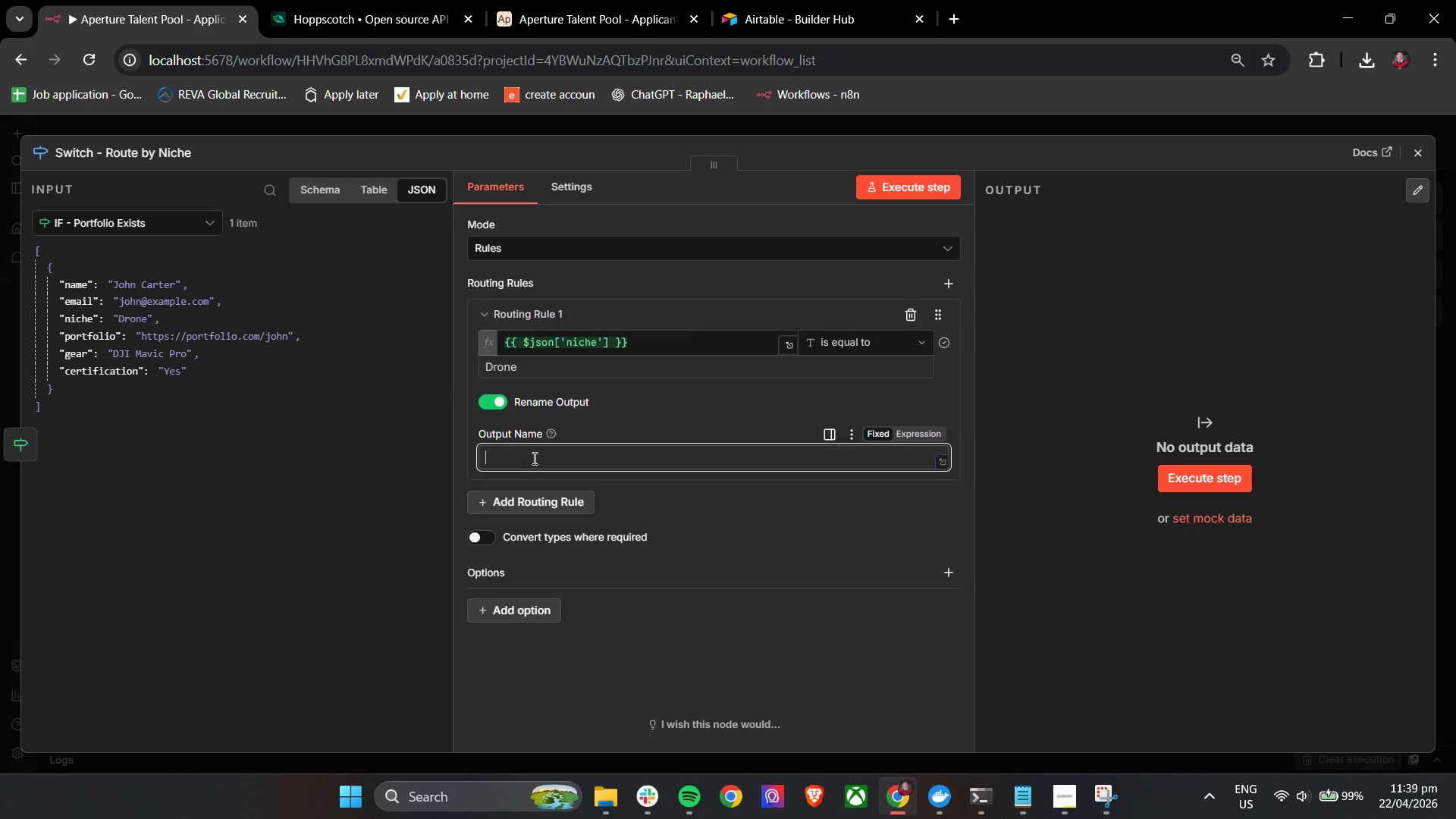 
key(Control+ControlLeft)
 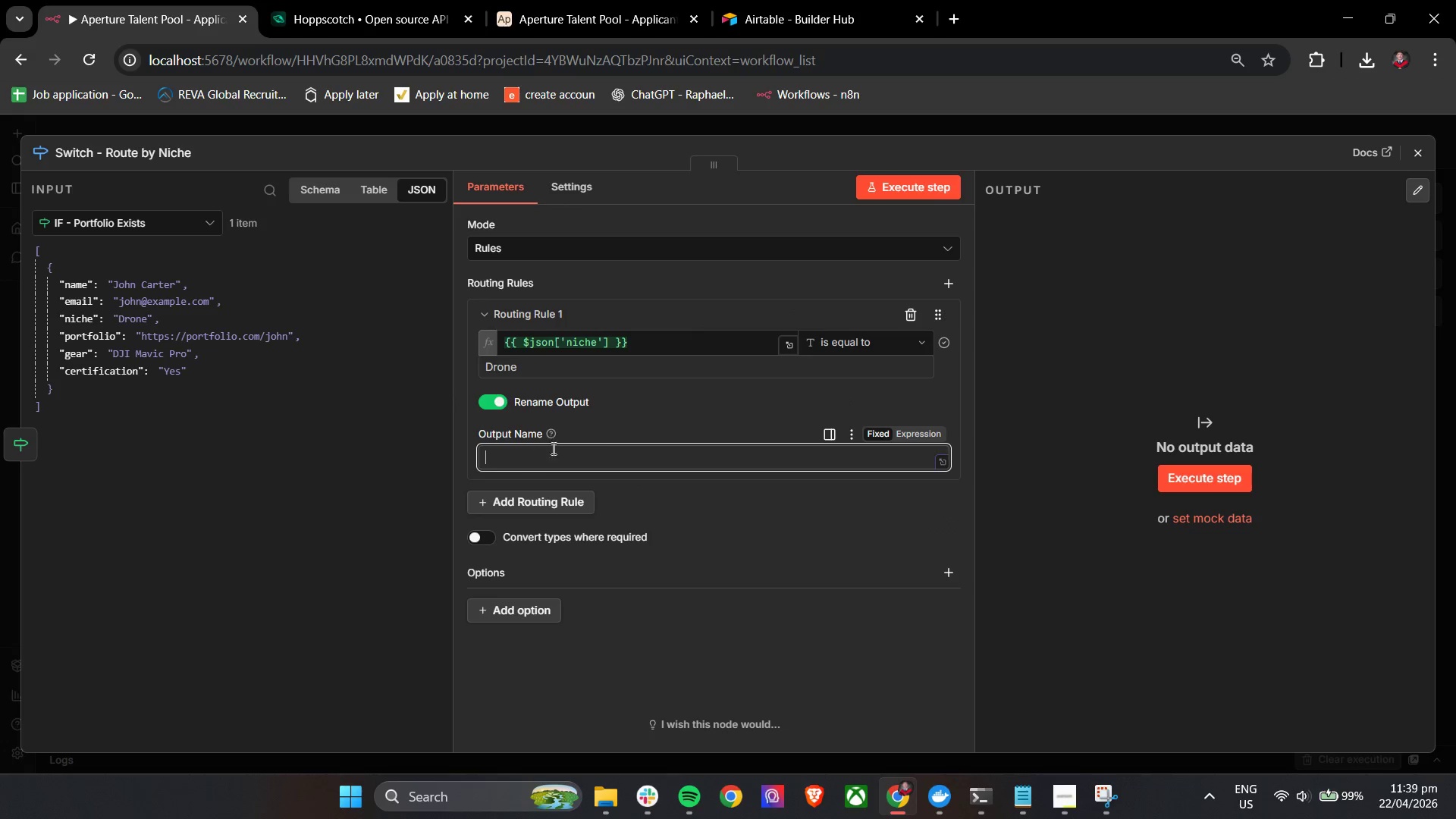 
key(Control+V)
 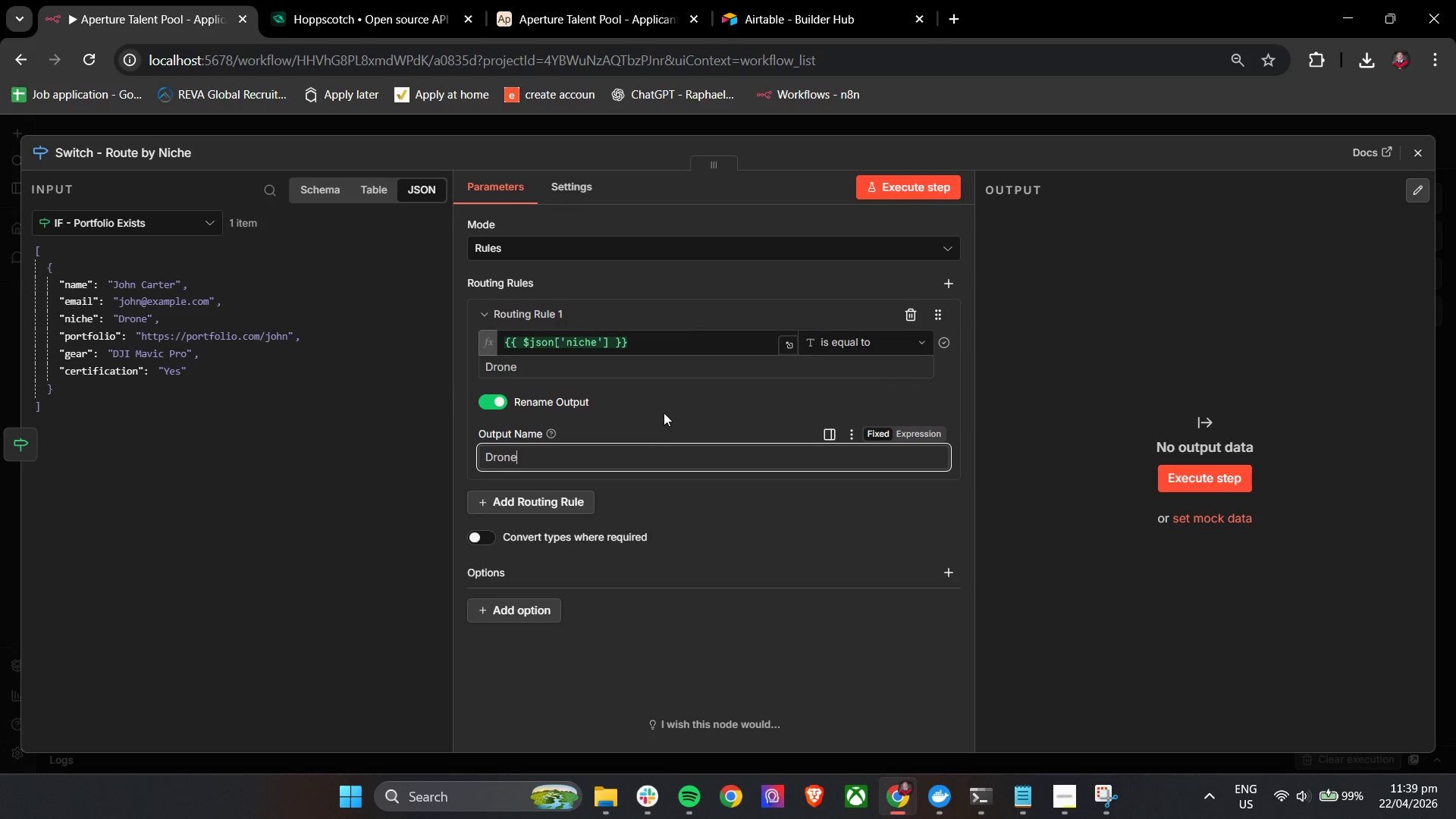 
left_click([666, 411])
 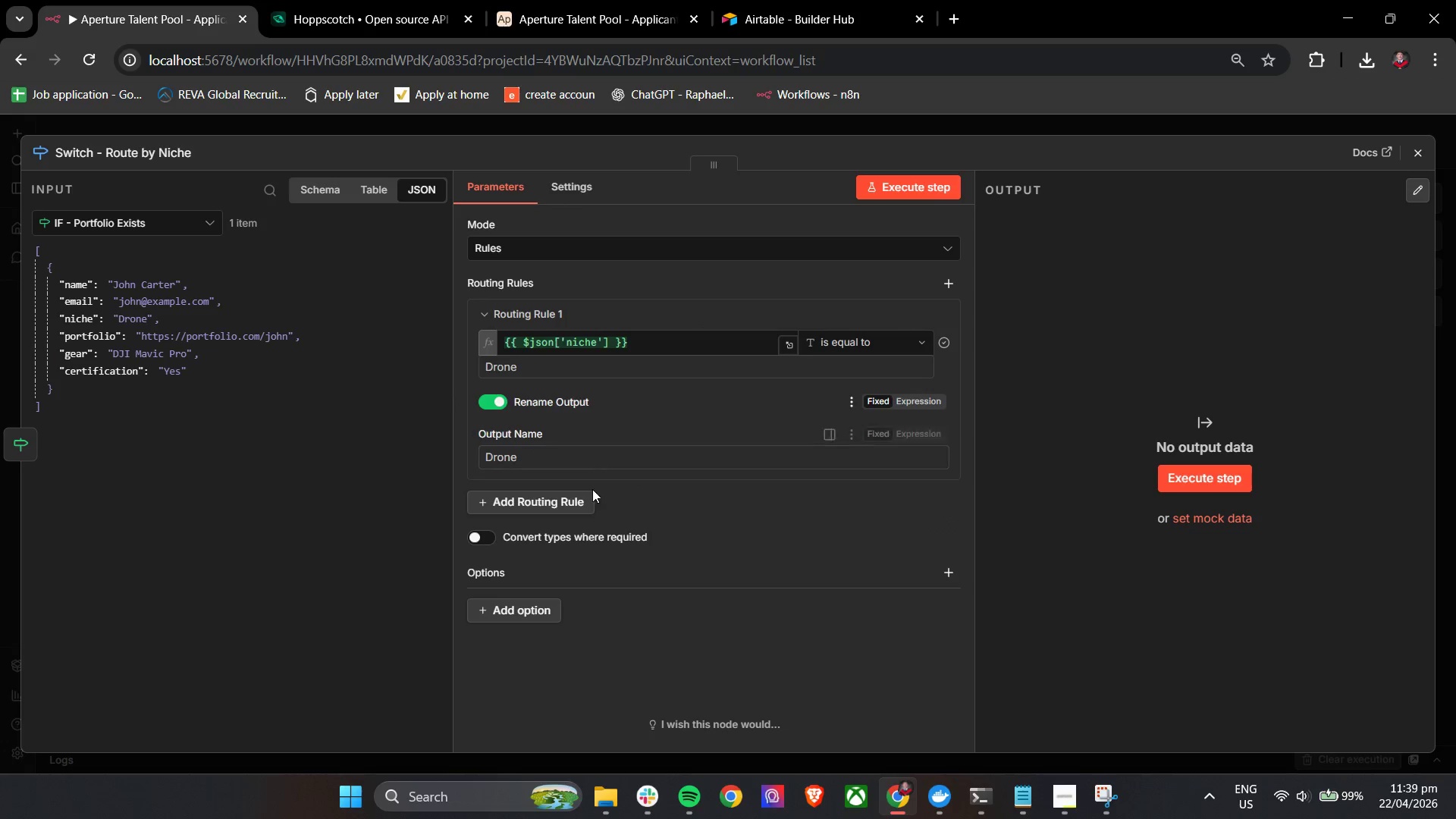 
left_click([572, 504])
 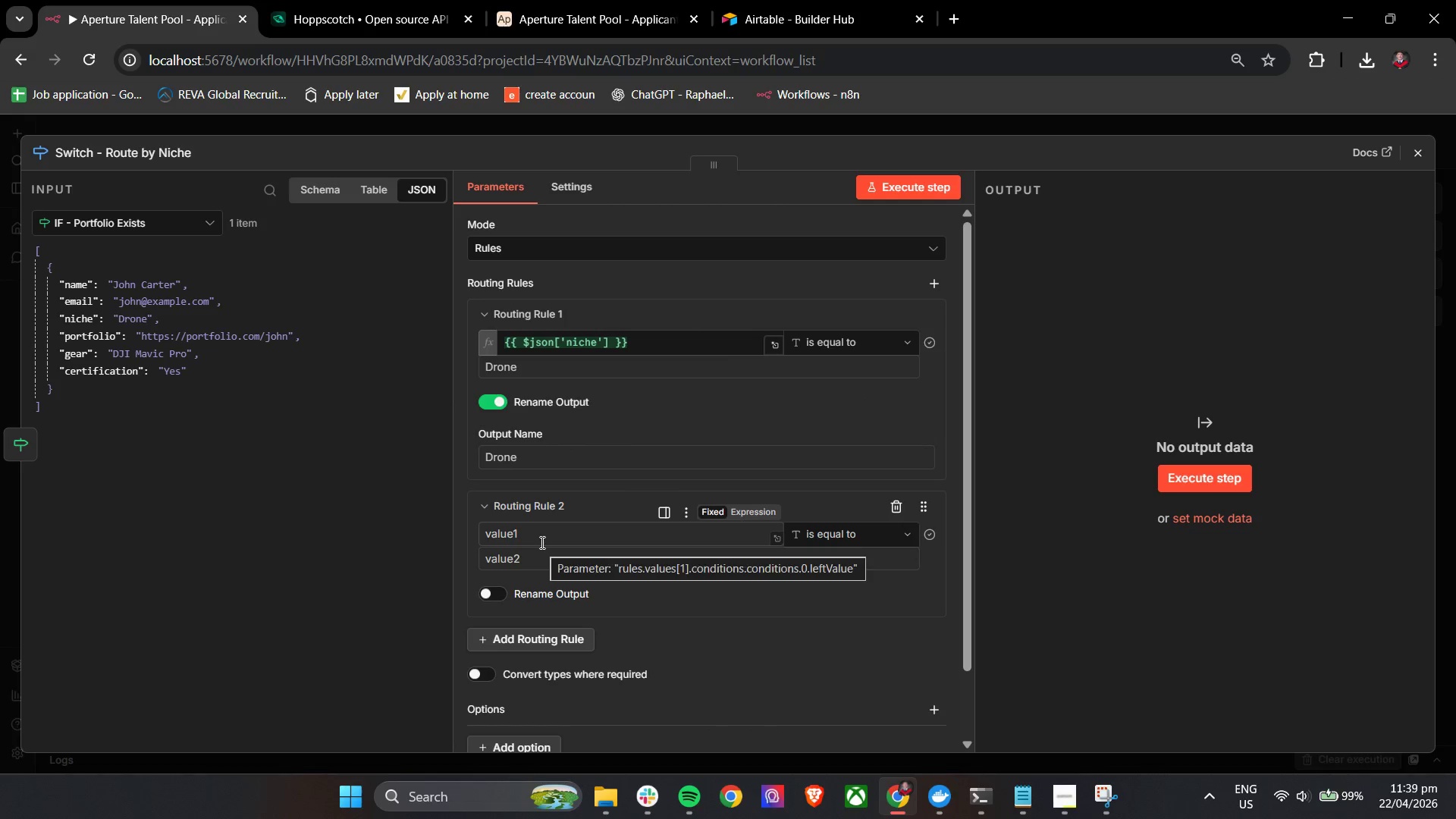 
left_click([652, 340])
 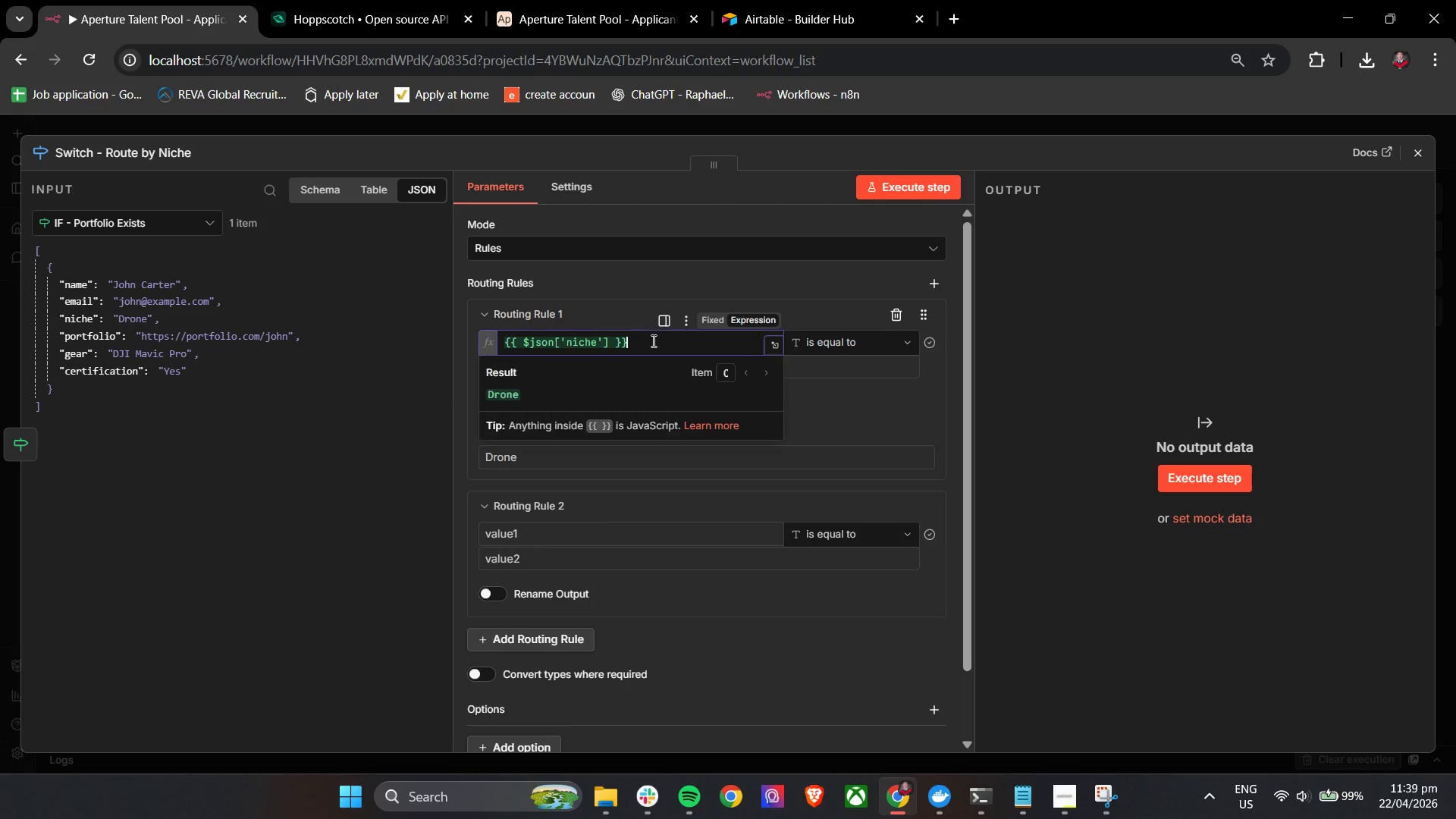 
key(Control+A)
 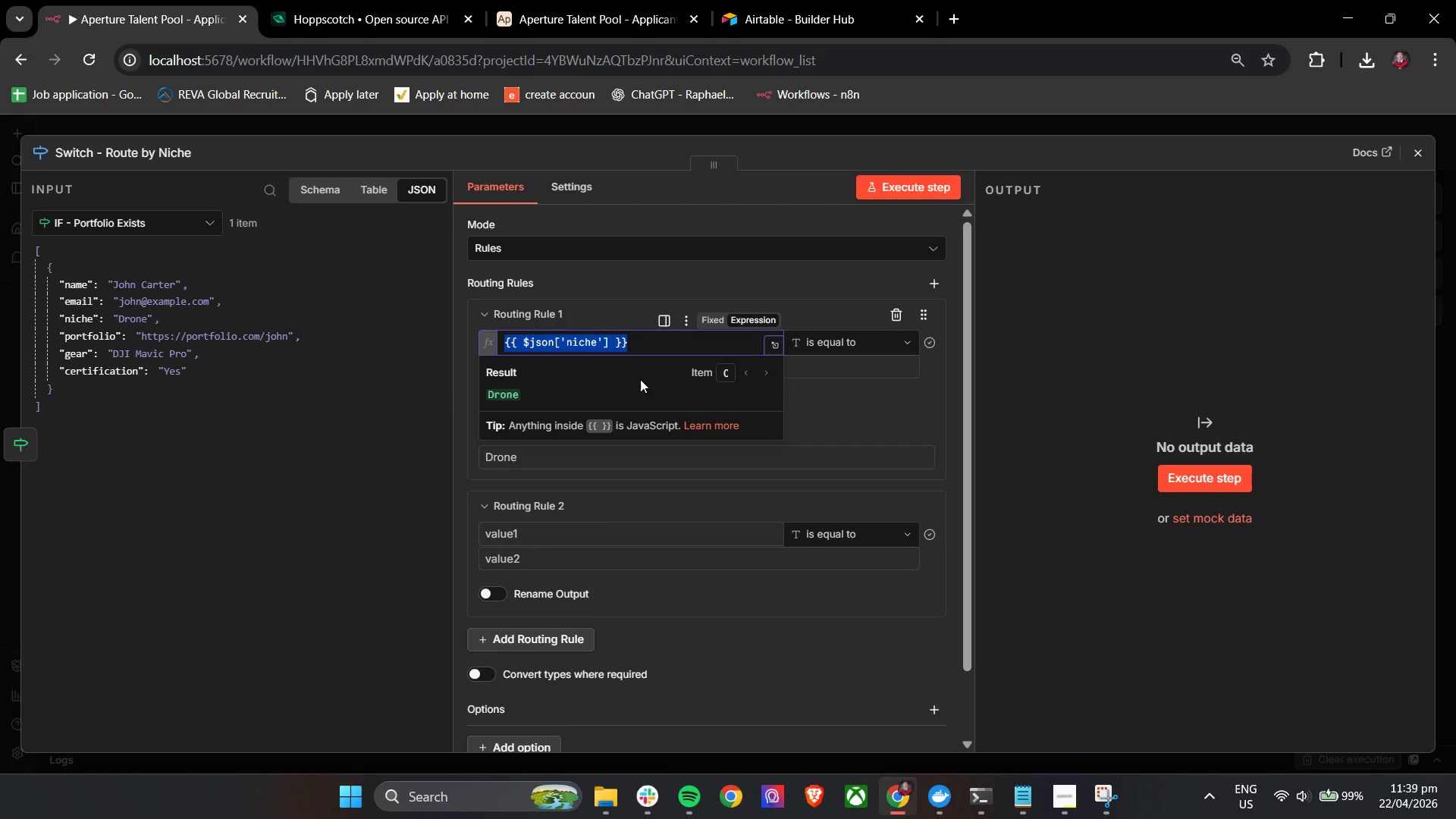 
key(Control+C)
 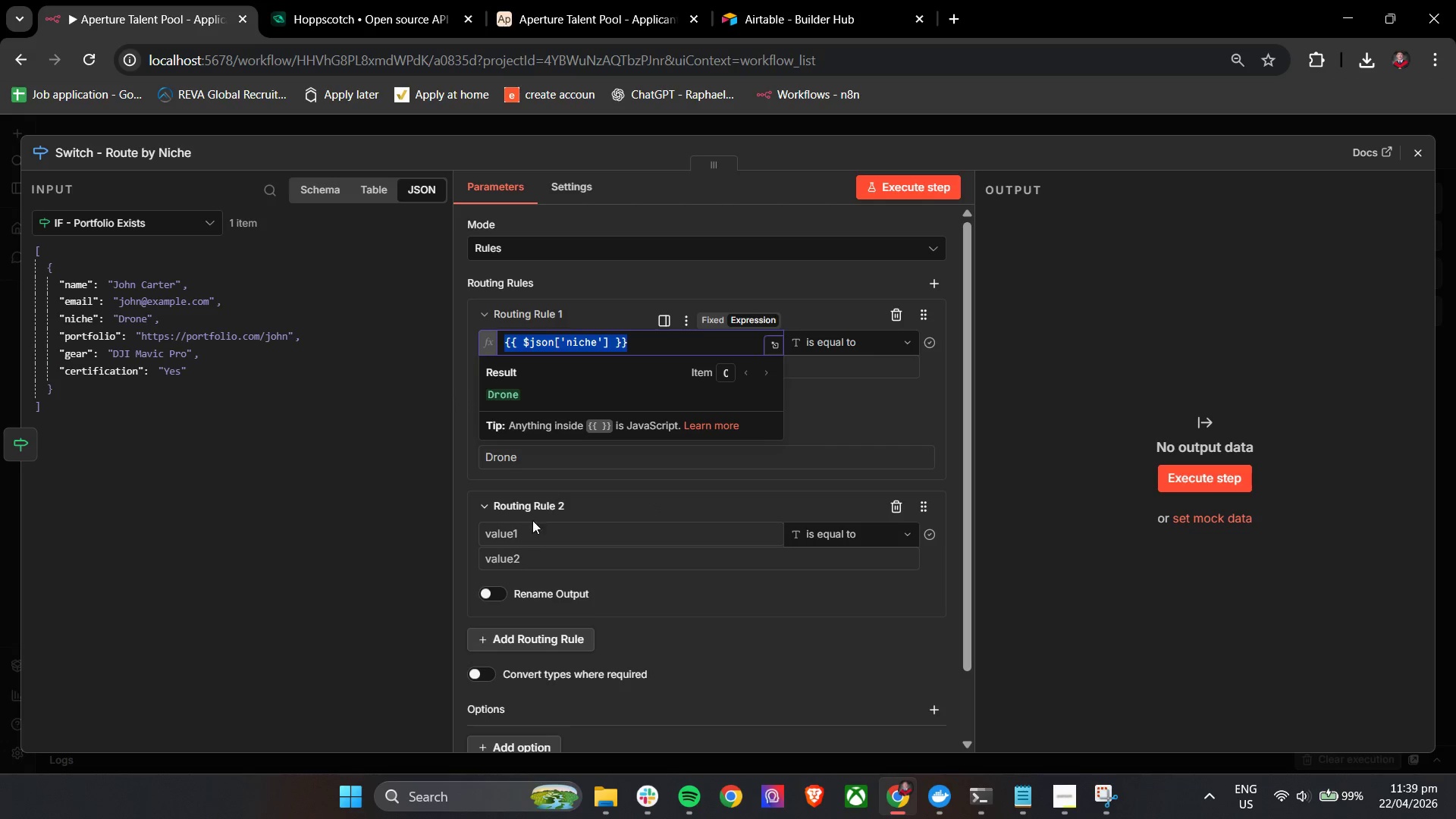 
left_click([528, 529])
 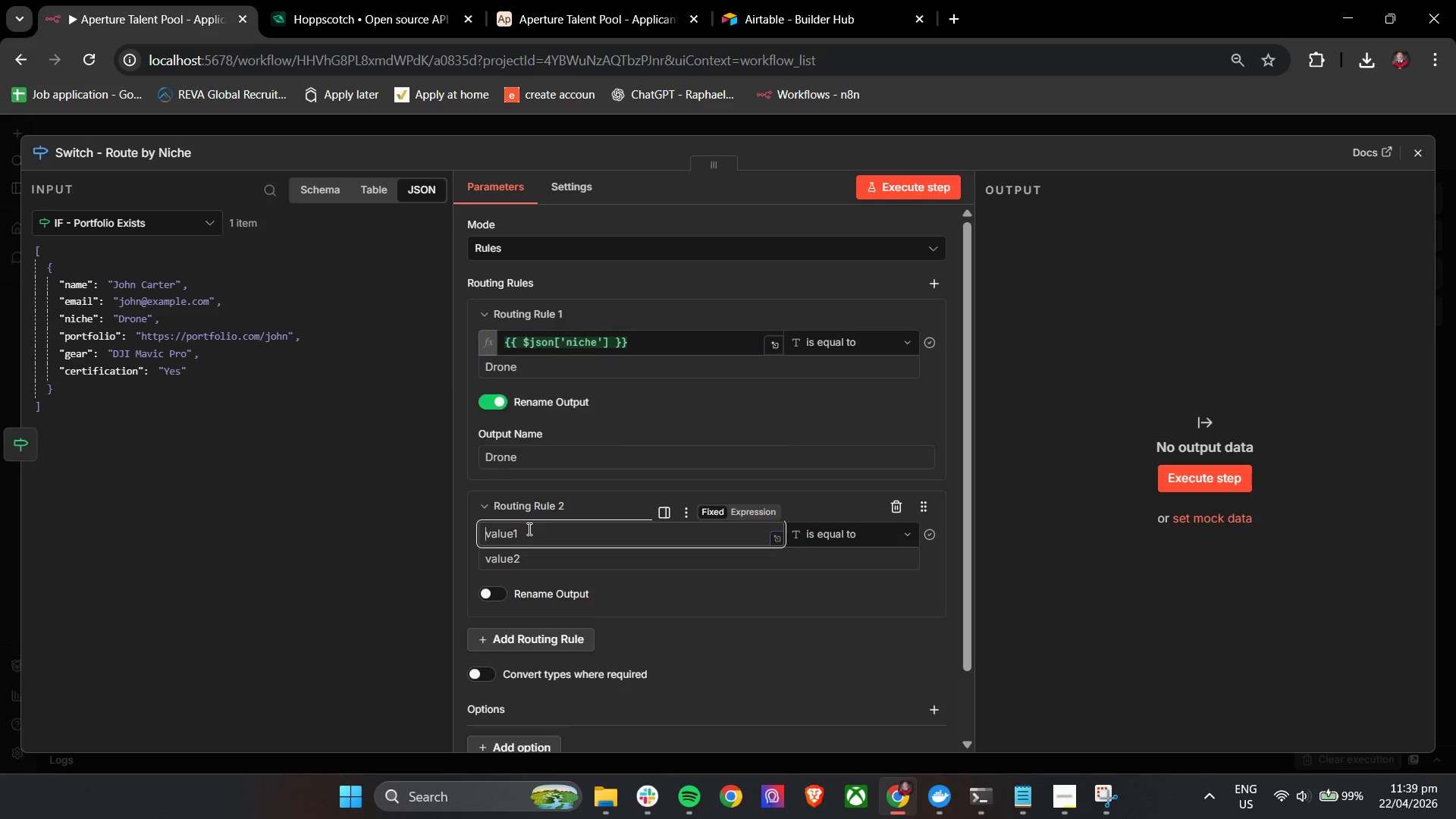 
key(Control+V)
 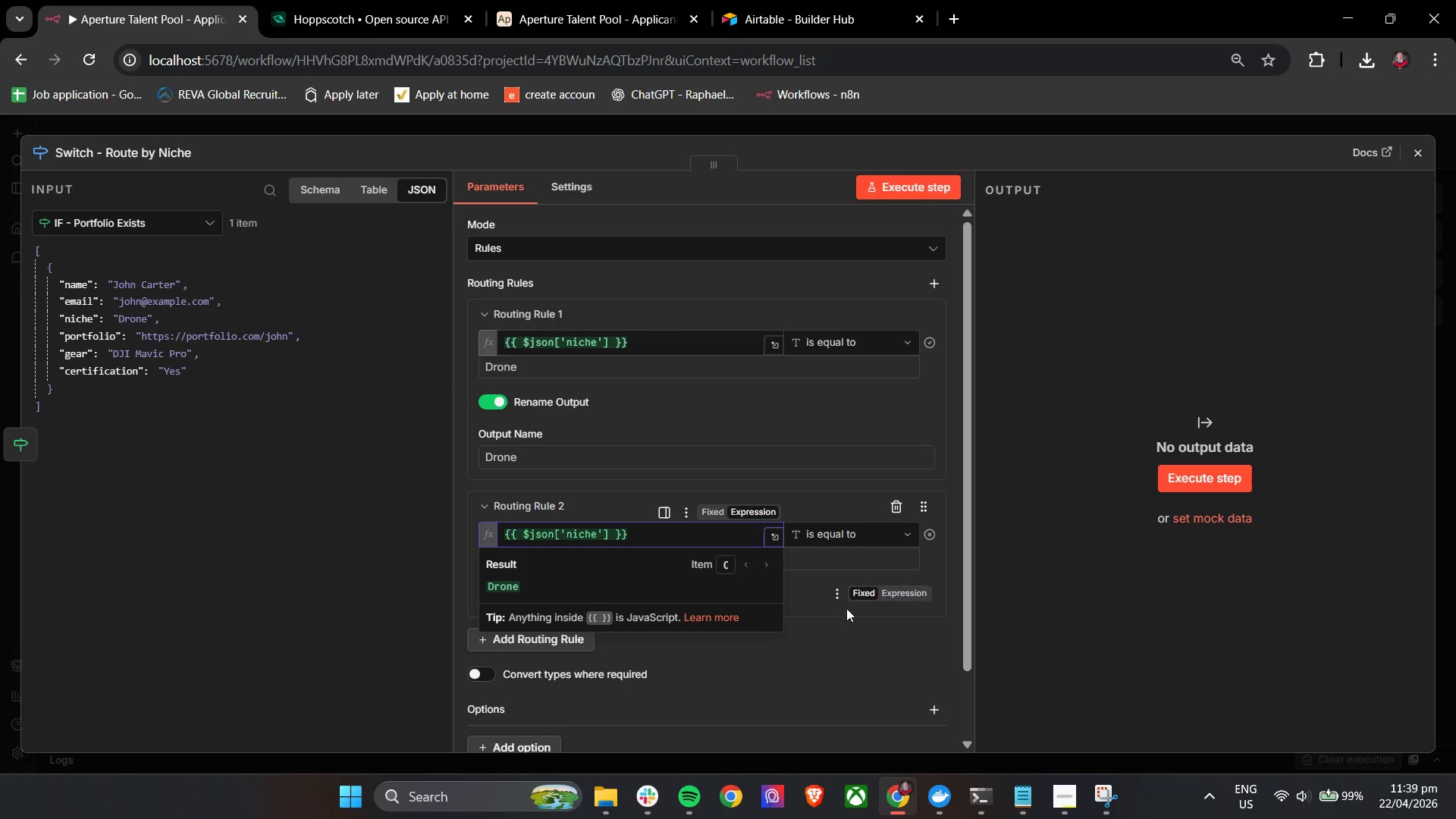 
left_click([802, 635])
 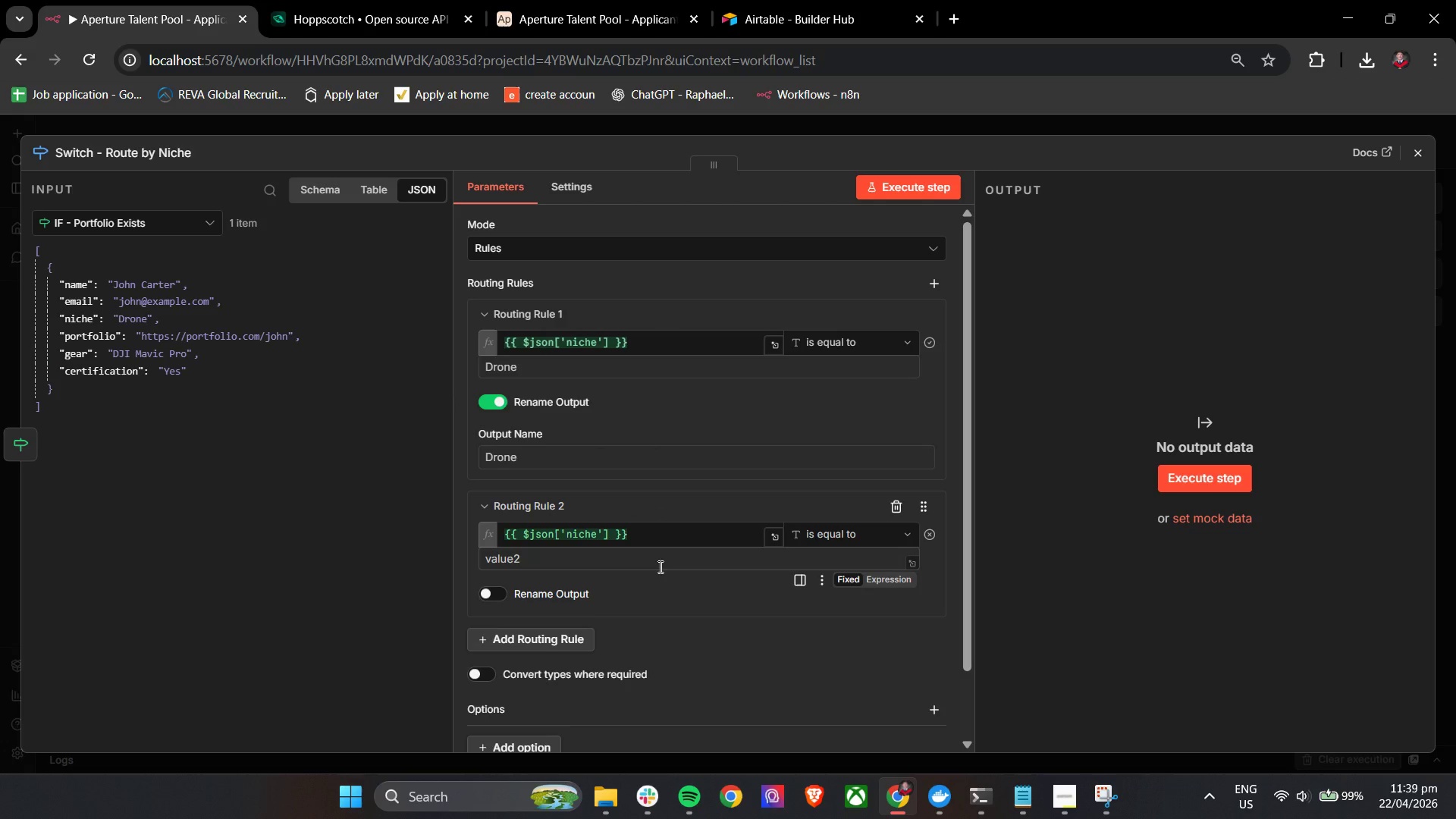 
left_click([659, 566])
 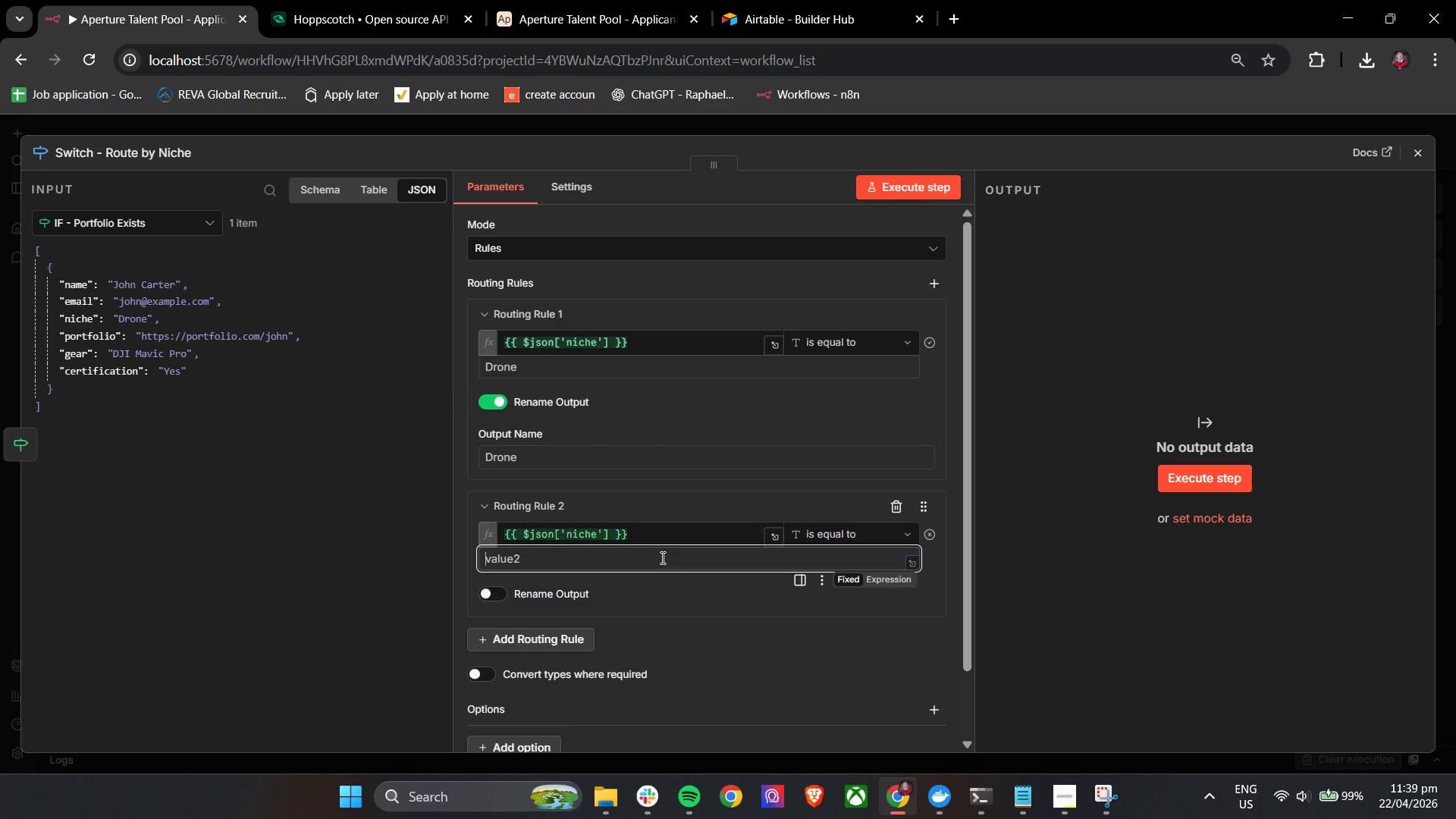 
type(Product)
 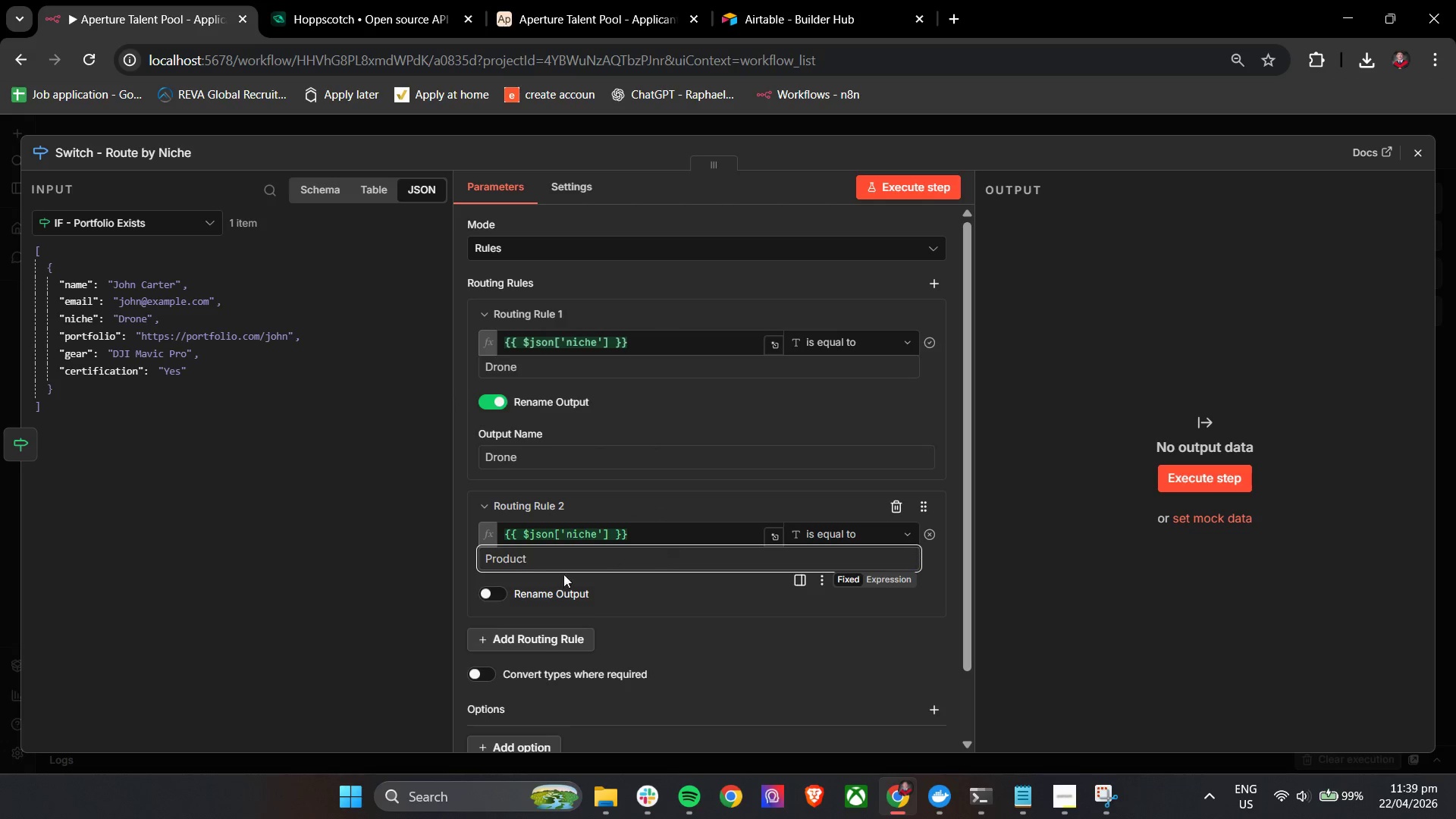 
key(Control+A)
 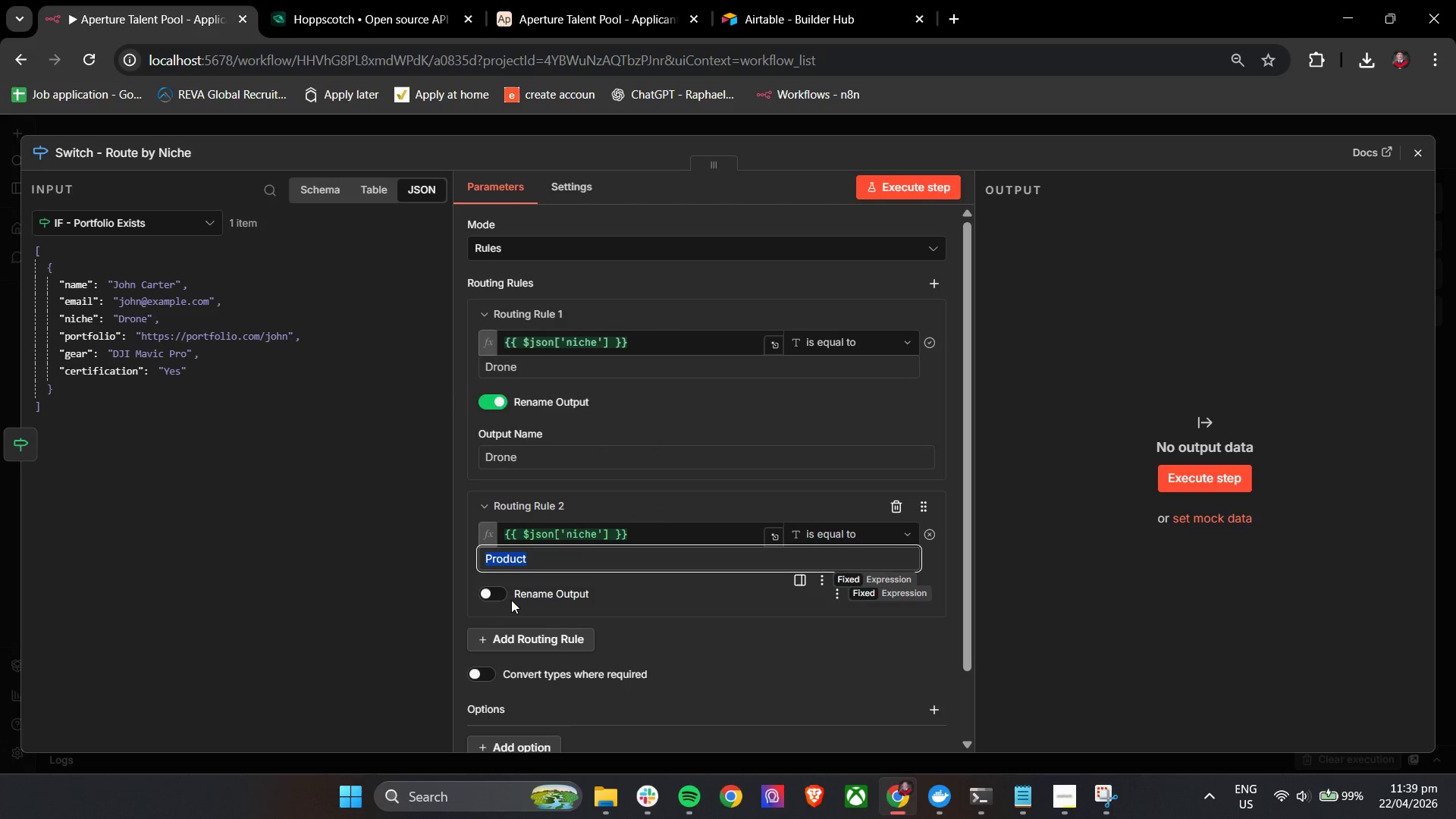 
key(Control+C)
 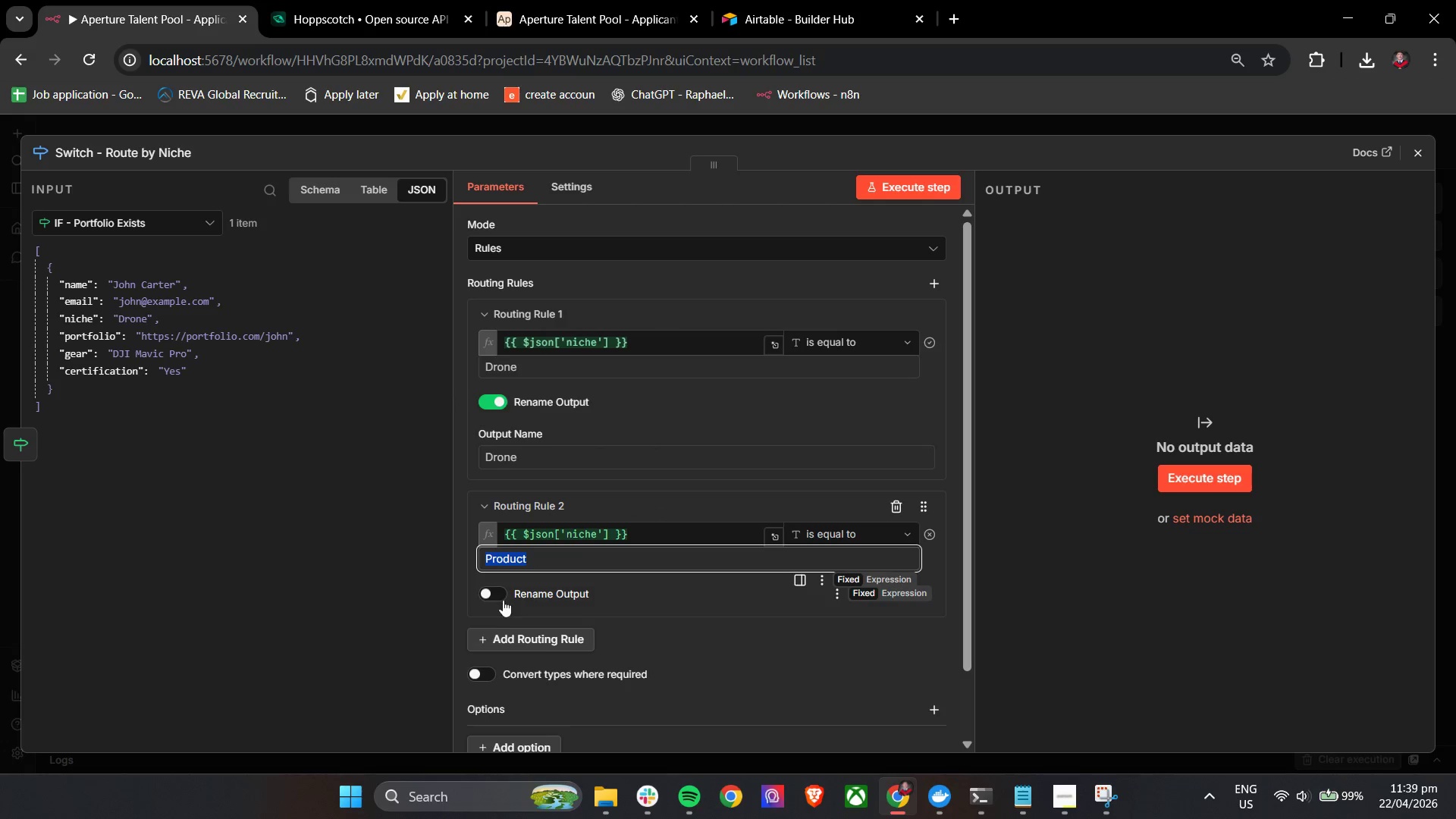 
key(Control+C)
 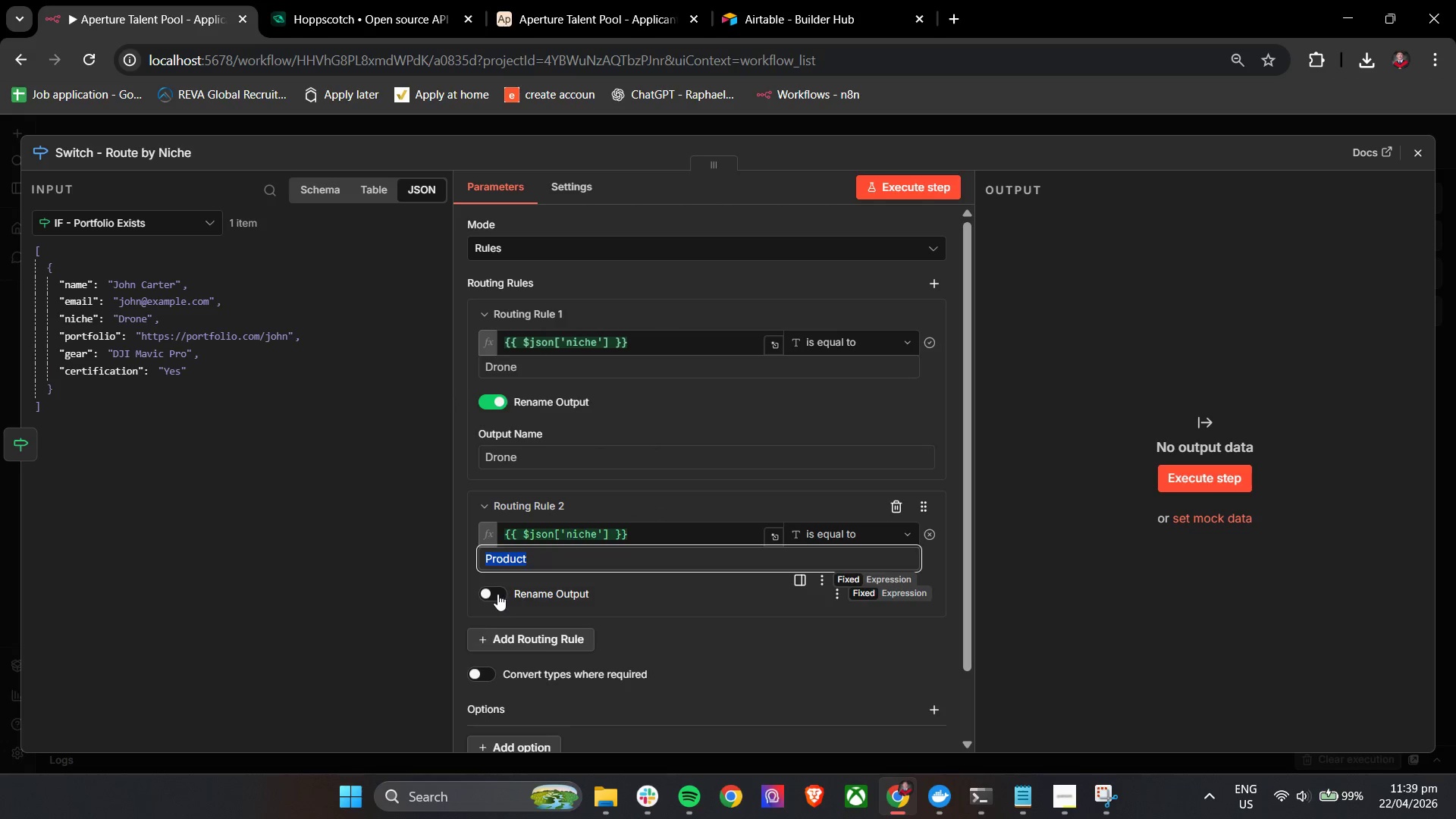 
left_click([494, 594])
 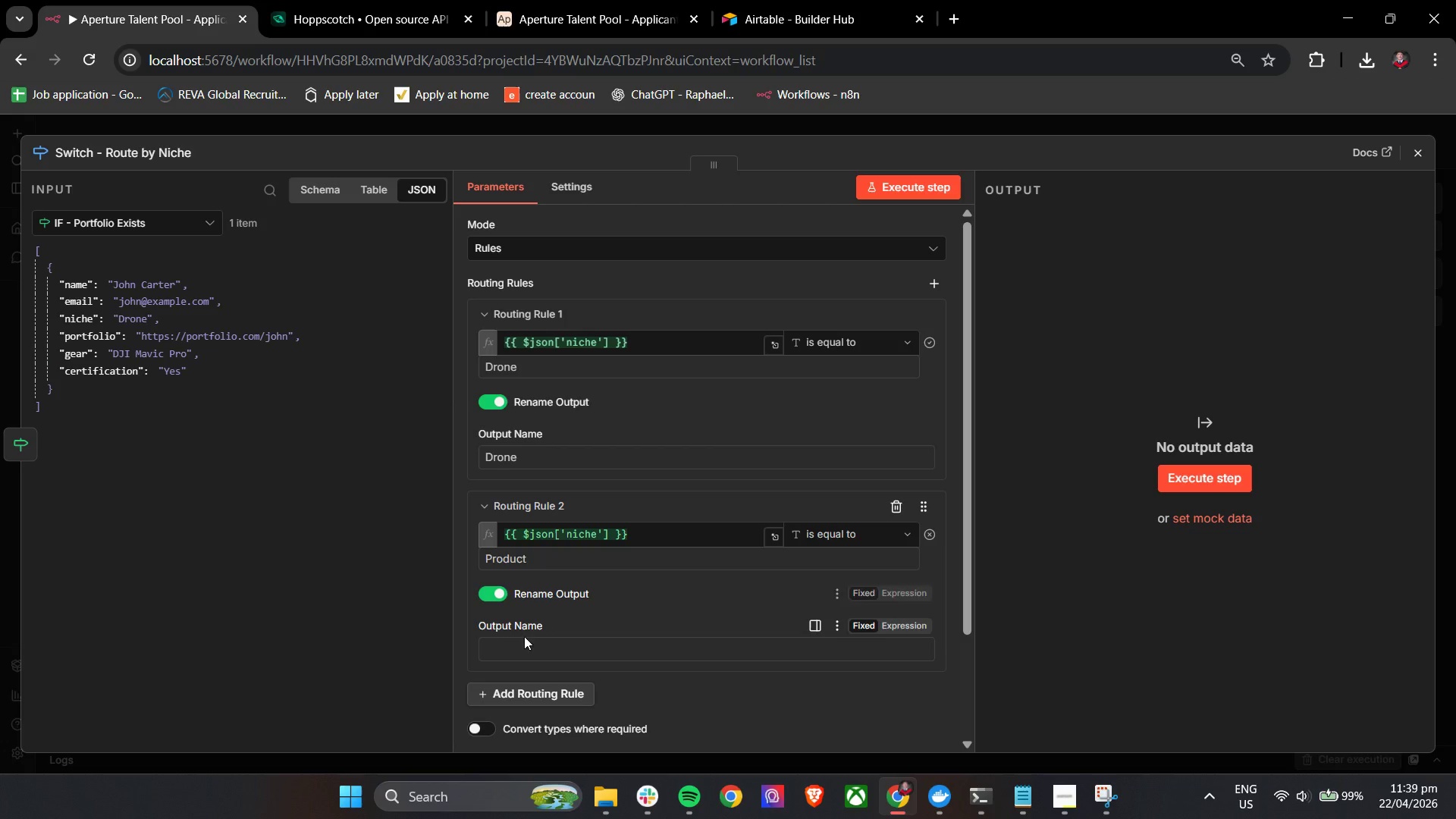 
left_click([527, 645])
 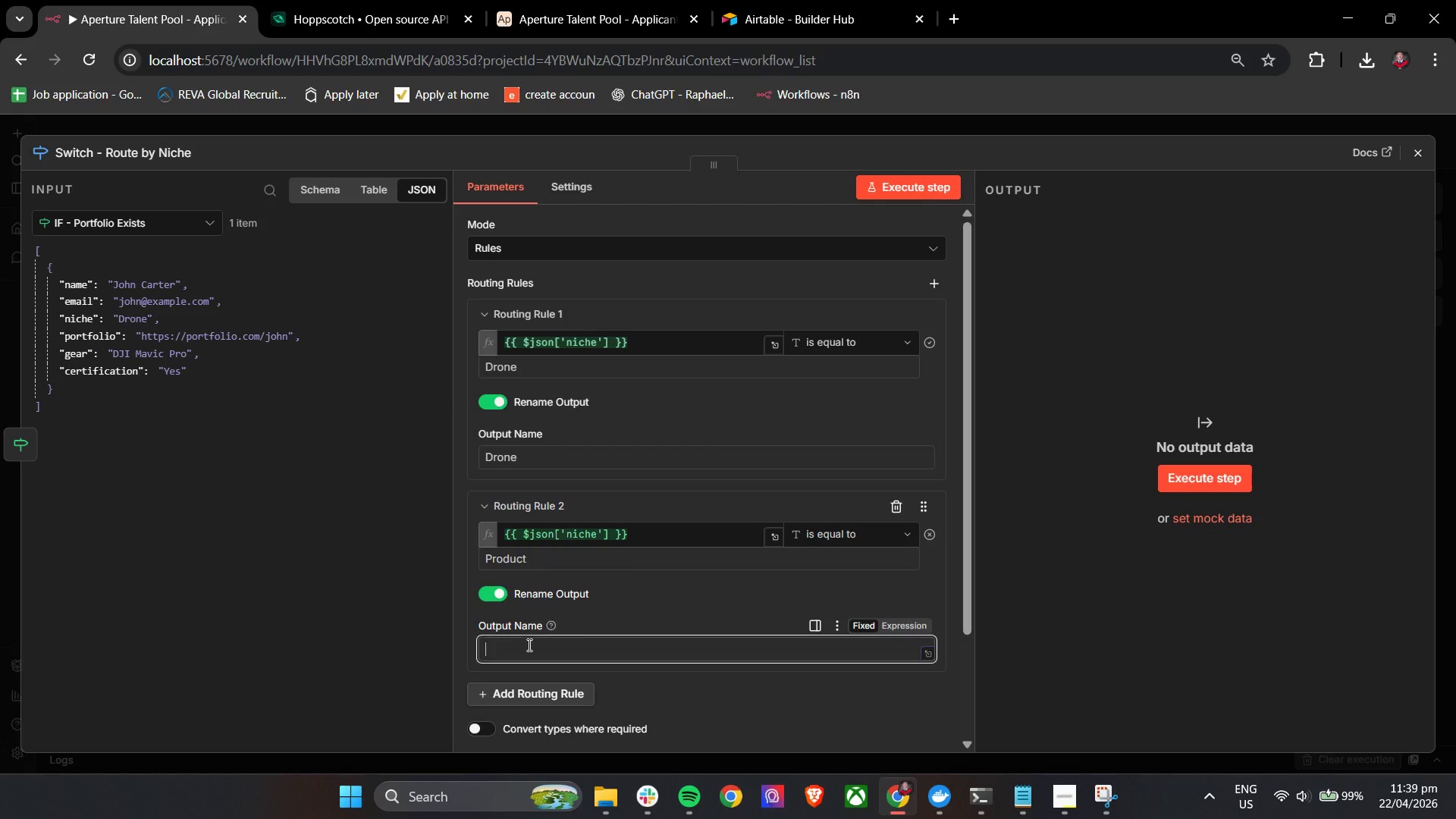 
key(Control+V)
 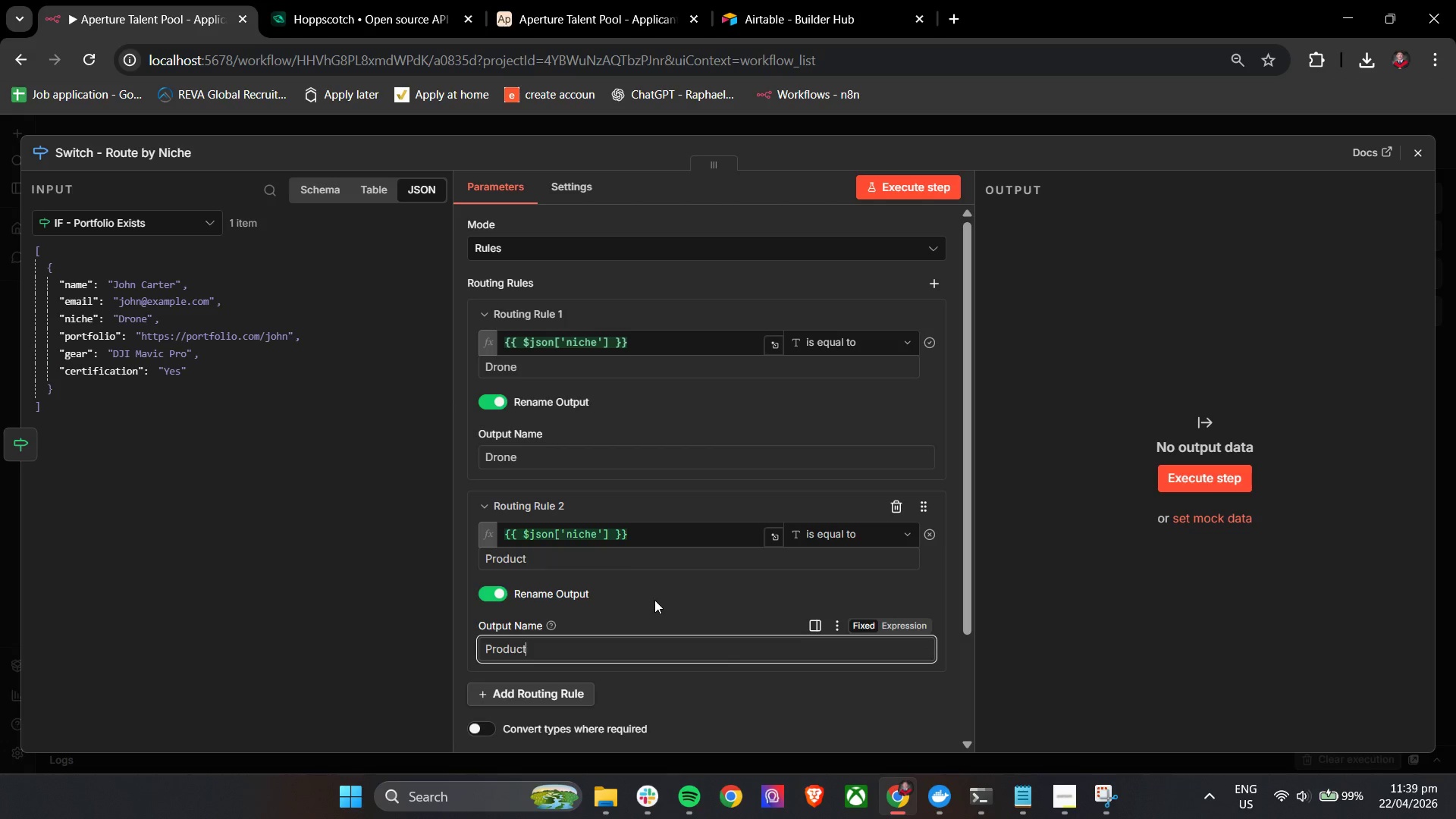 
left_click([659, 595])
 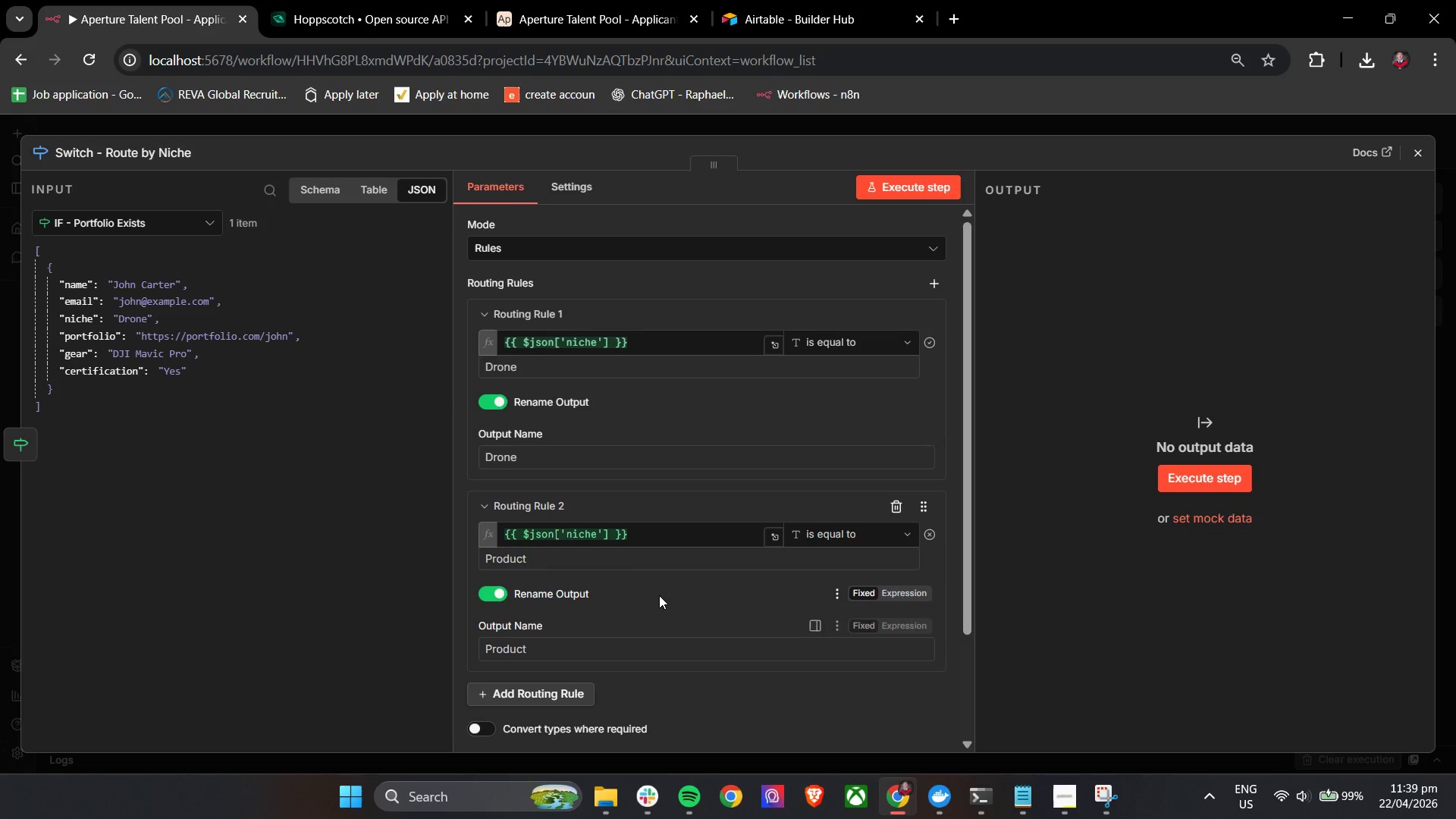 
scroll: coordinate [659, 595], scroll_direction: down, amount: 2.0
 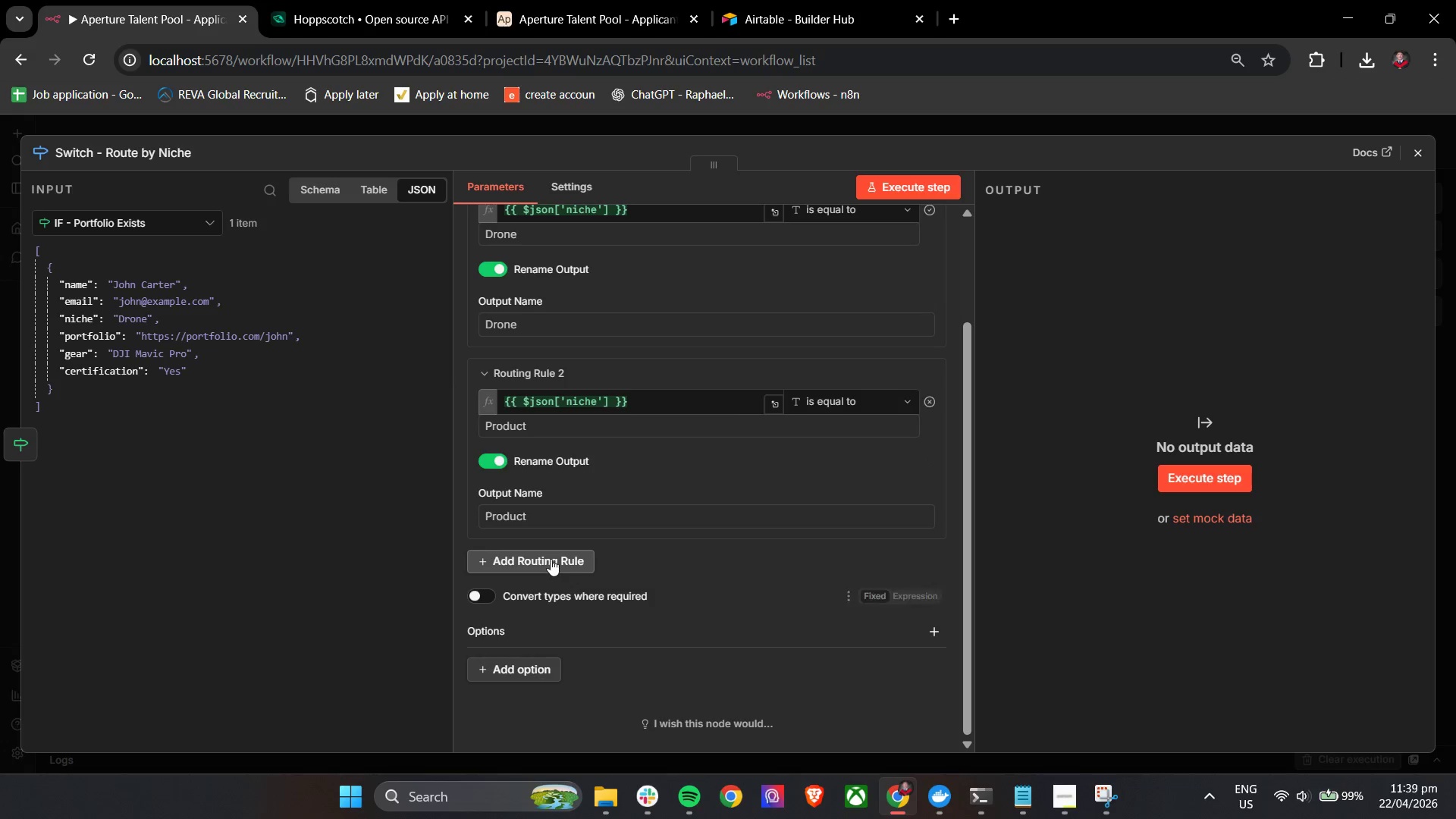 
left_click([551, 559])